 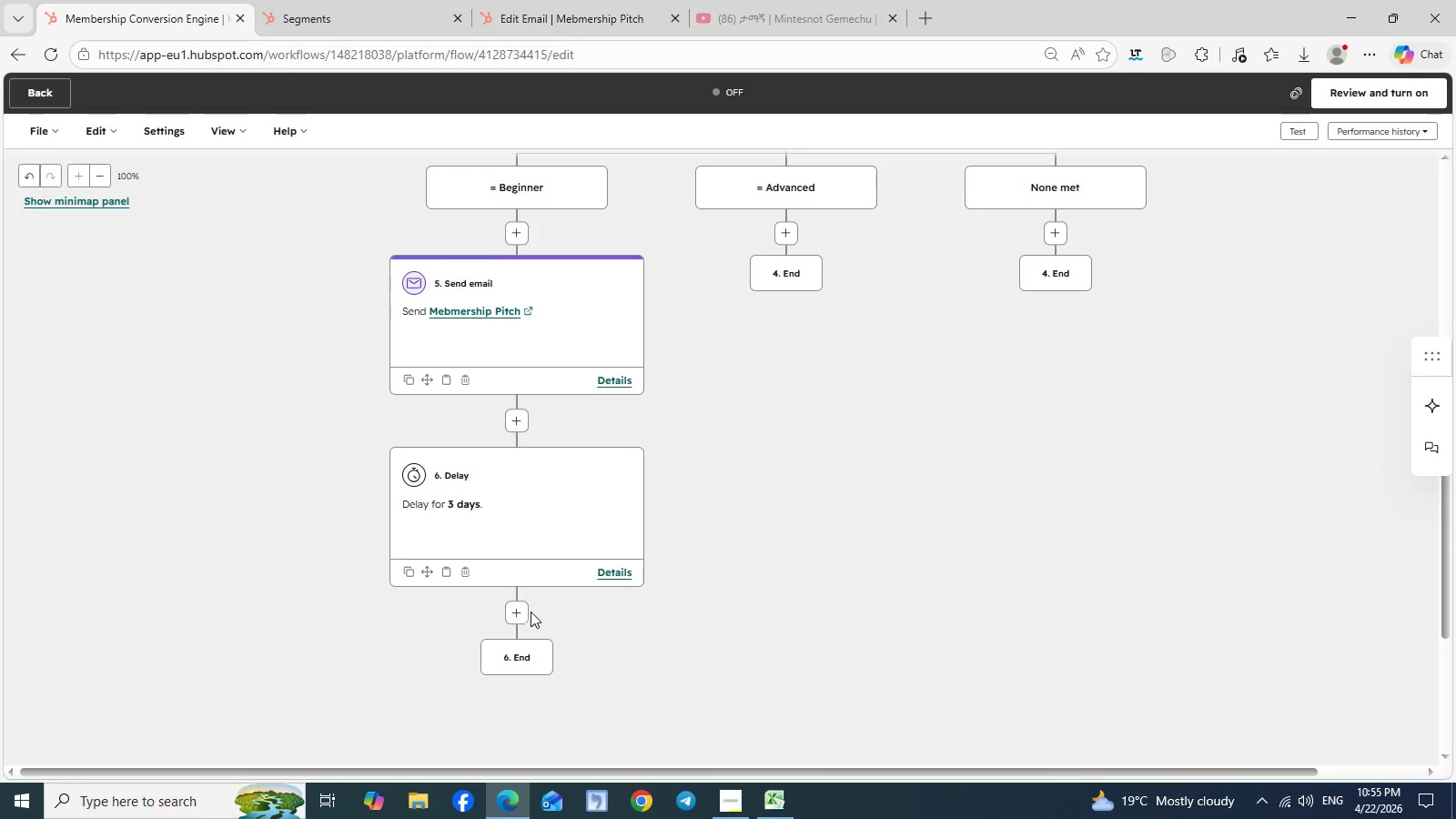 
left_click([516, 613])
 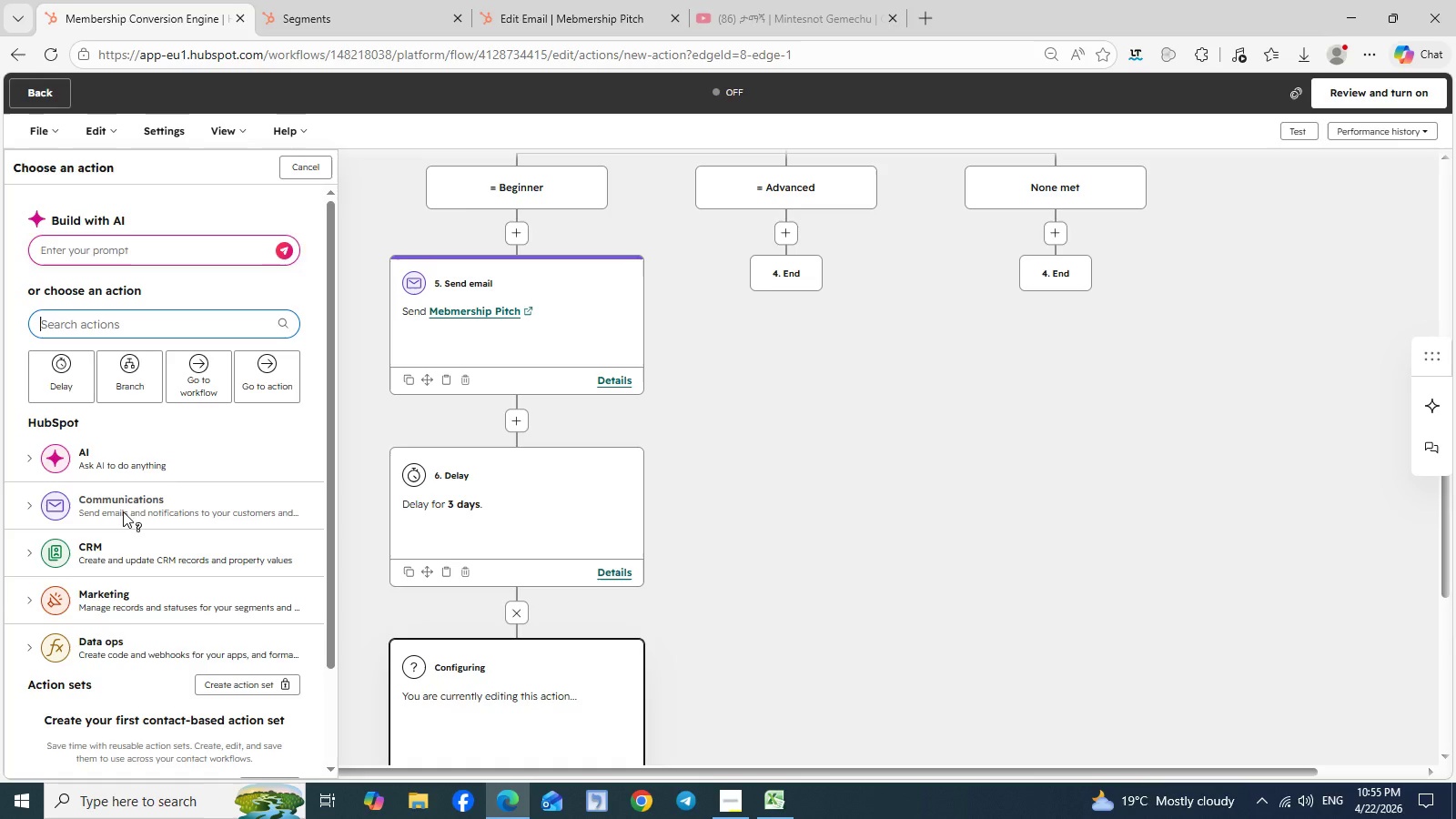 
left_click([131, 503])
 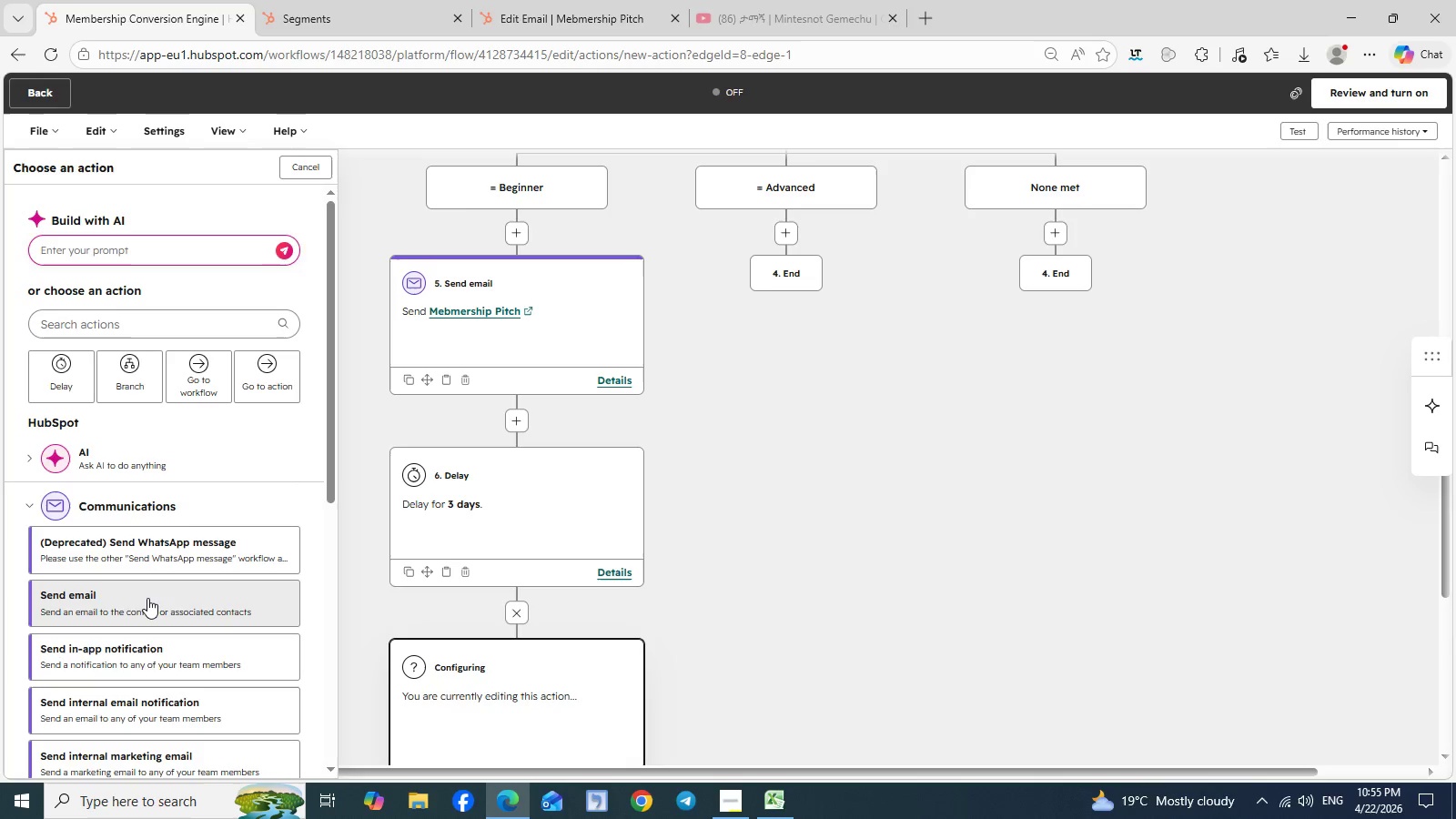 
left_click([147, 598])
 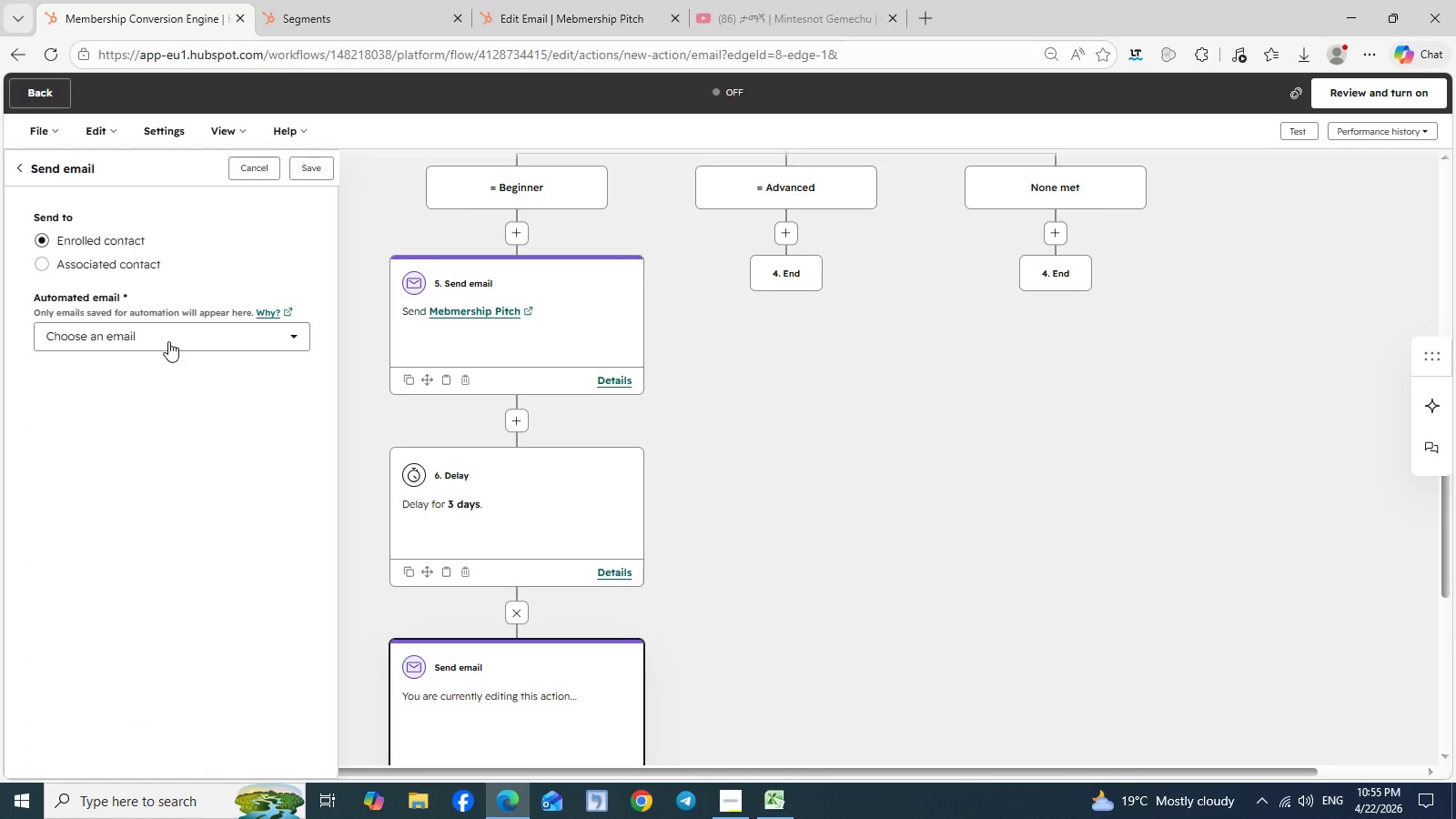 
left_click([169, 340])
 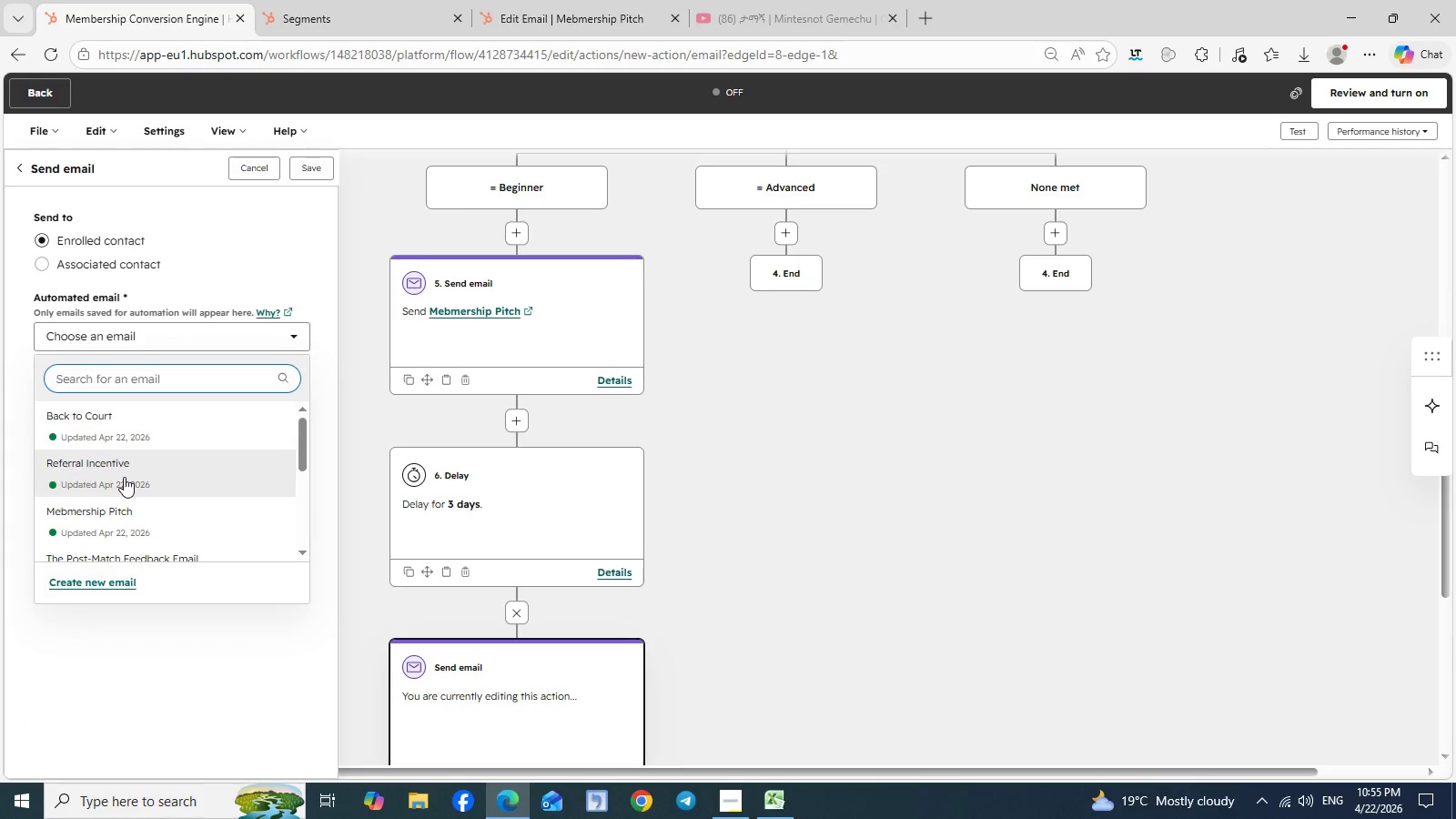 
left_click([124, 477])
 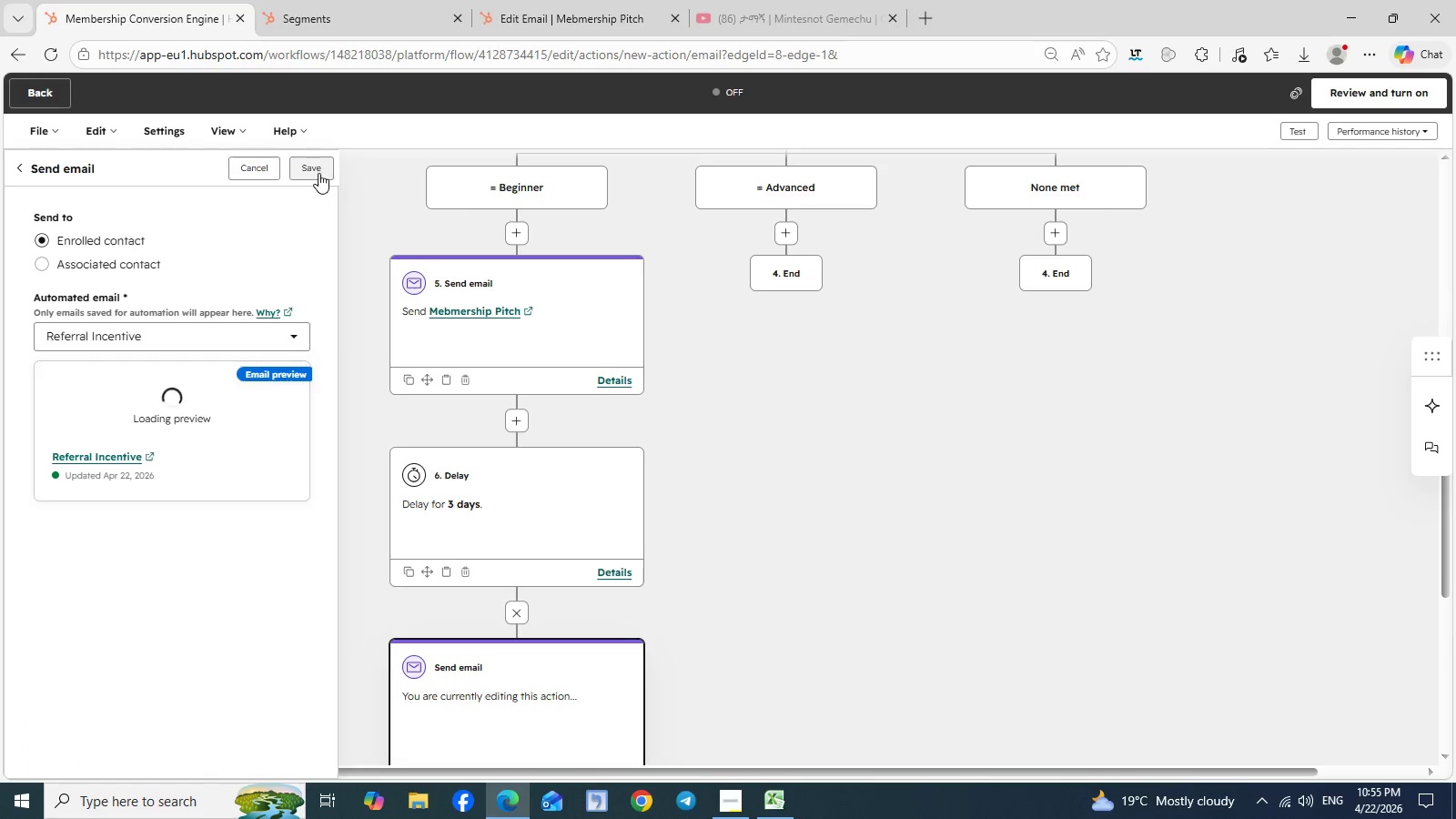 
left_click([318, 173])
 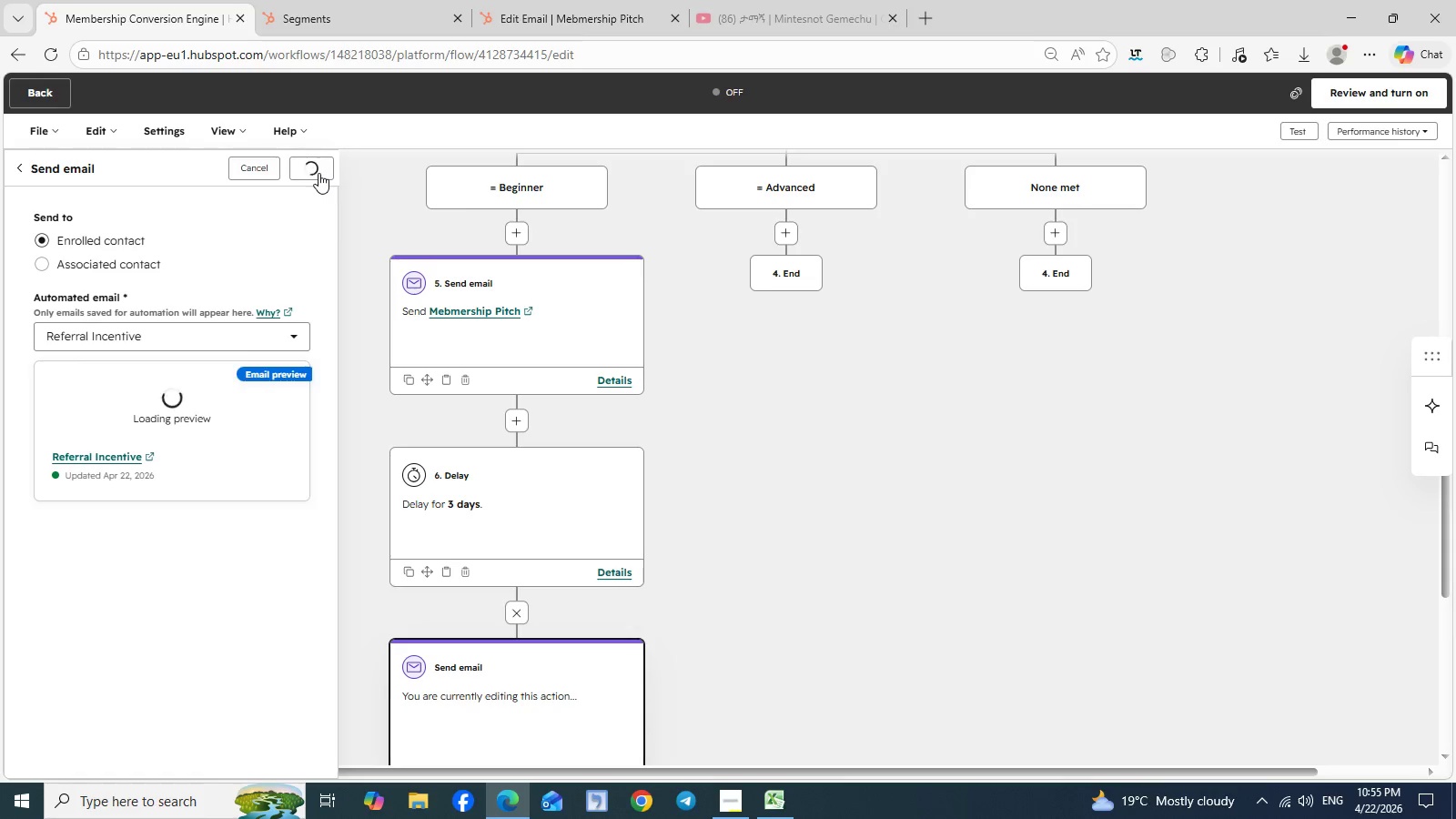 
wait(9.53)
 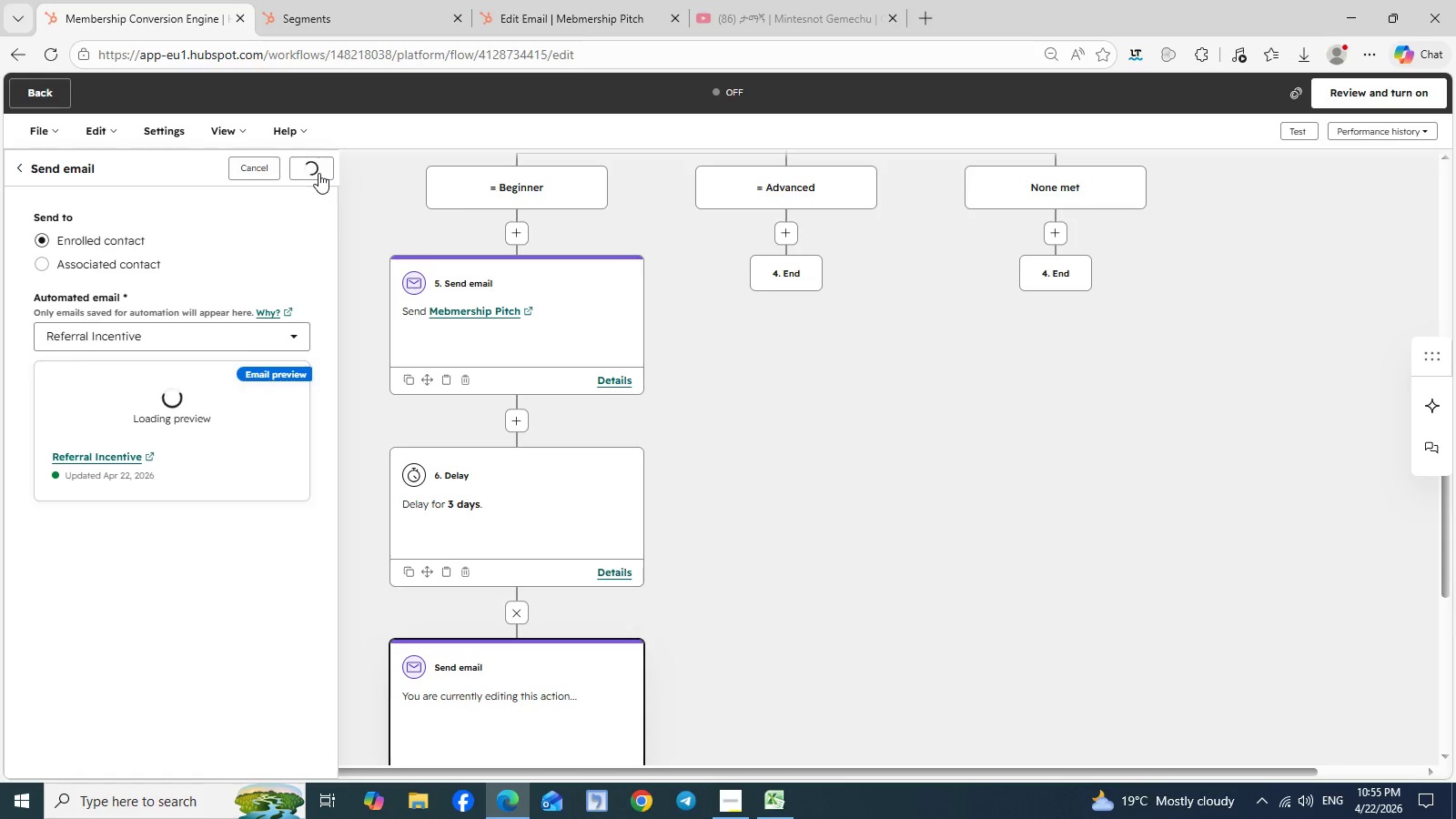 
scroll: coordinate [775, 538], scroll_direction: up, amount: 5.0
 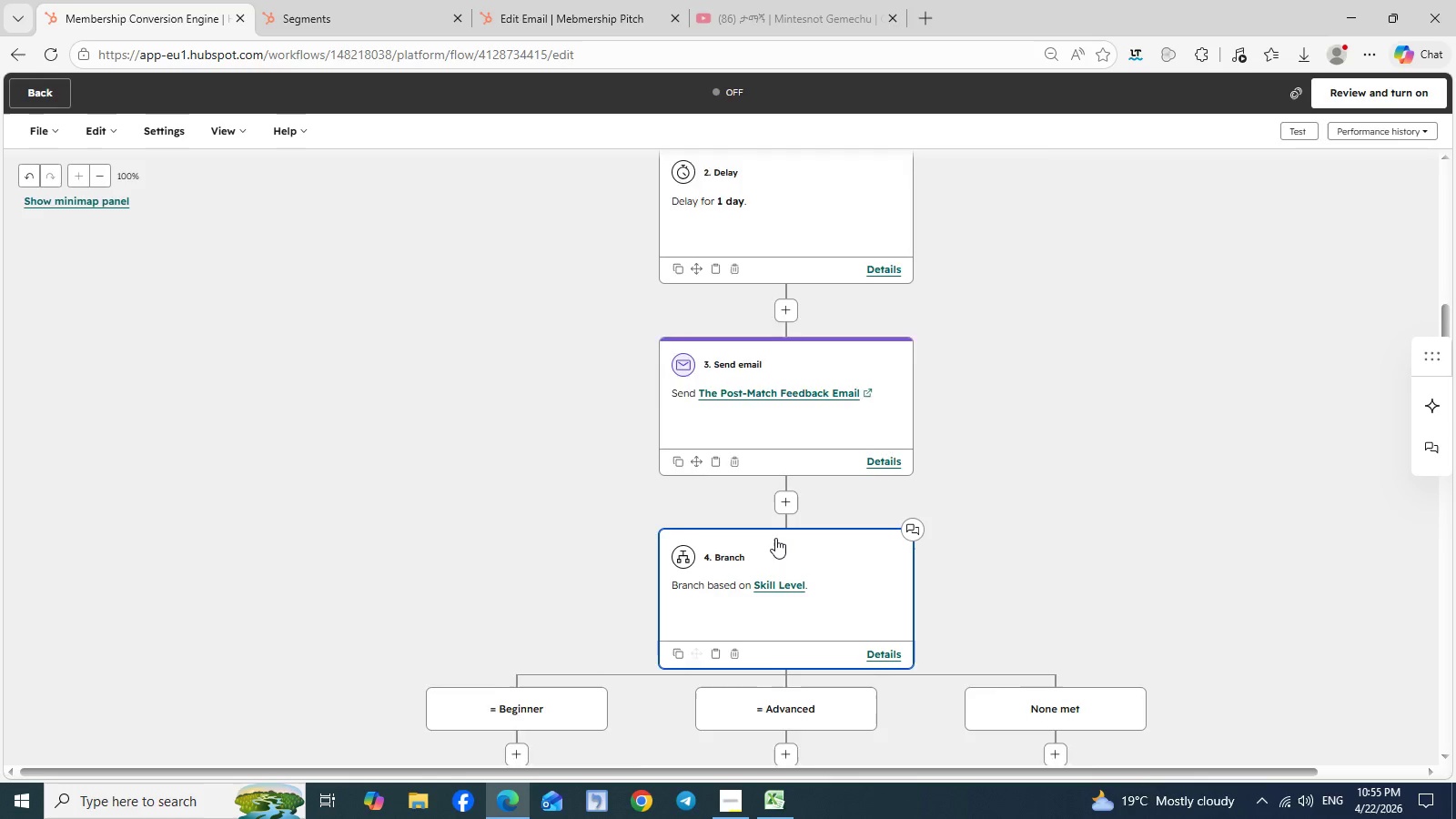 
scroll: coordinate [775, 538], scroll_direction: none, amount: 0.0
 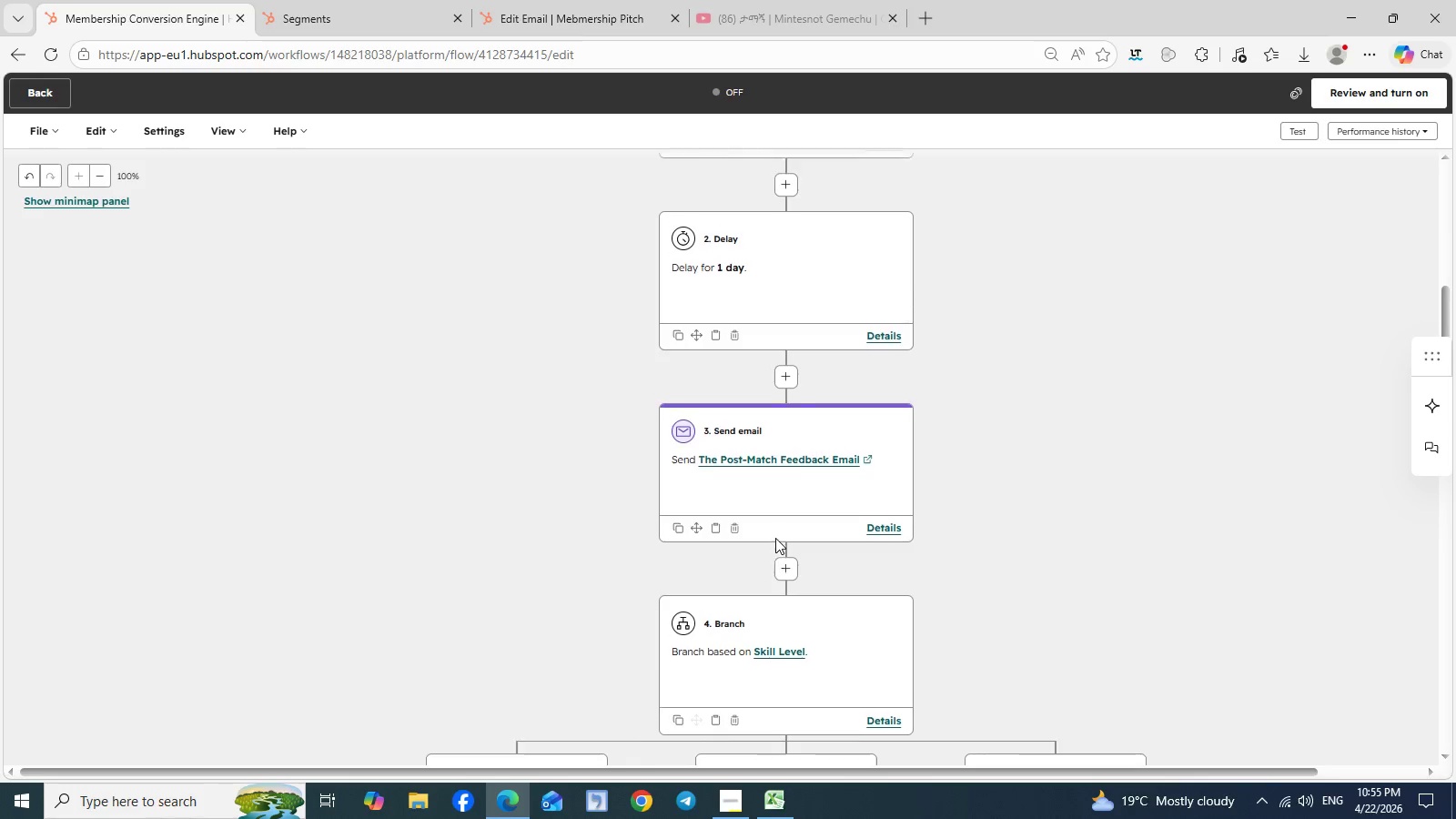 
scroll: coordinate [775, 538], scroll_direction: up, amount: 9.0
 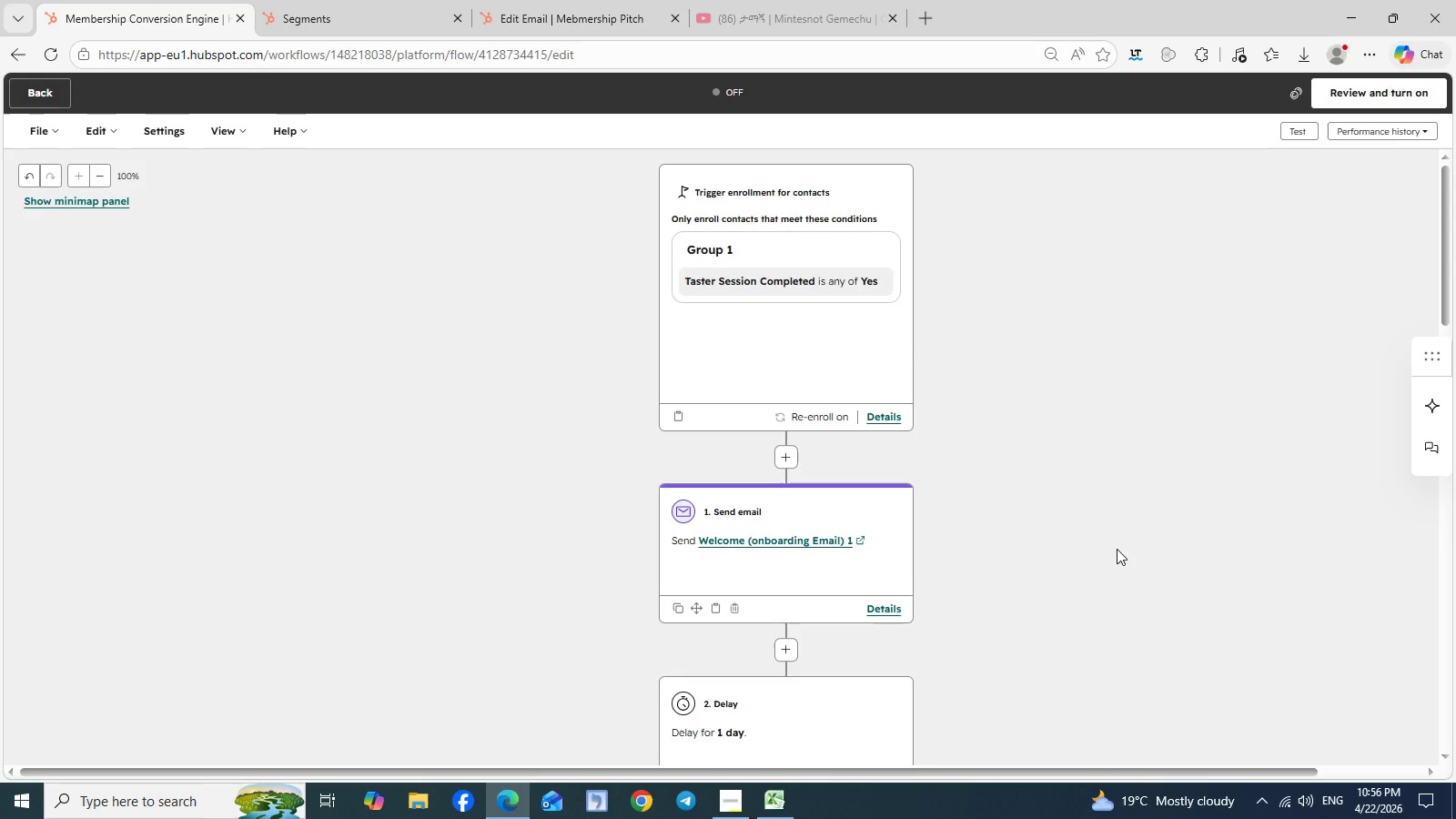 
scroll: coordinate [1117, 548], scroll_direction: down, amount: 9.0
 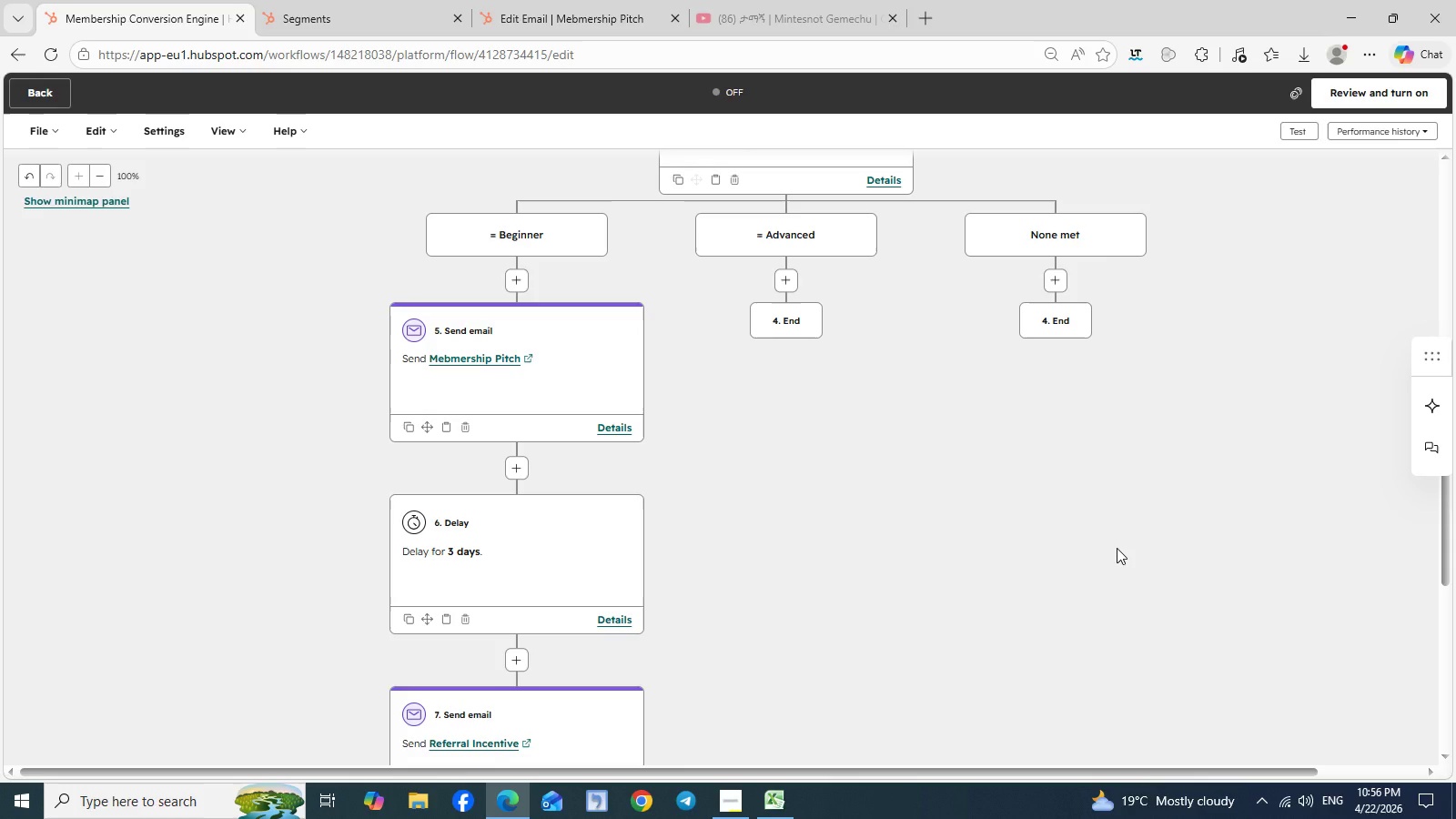 
wait(26.81)
 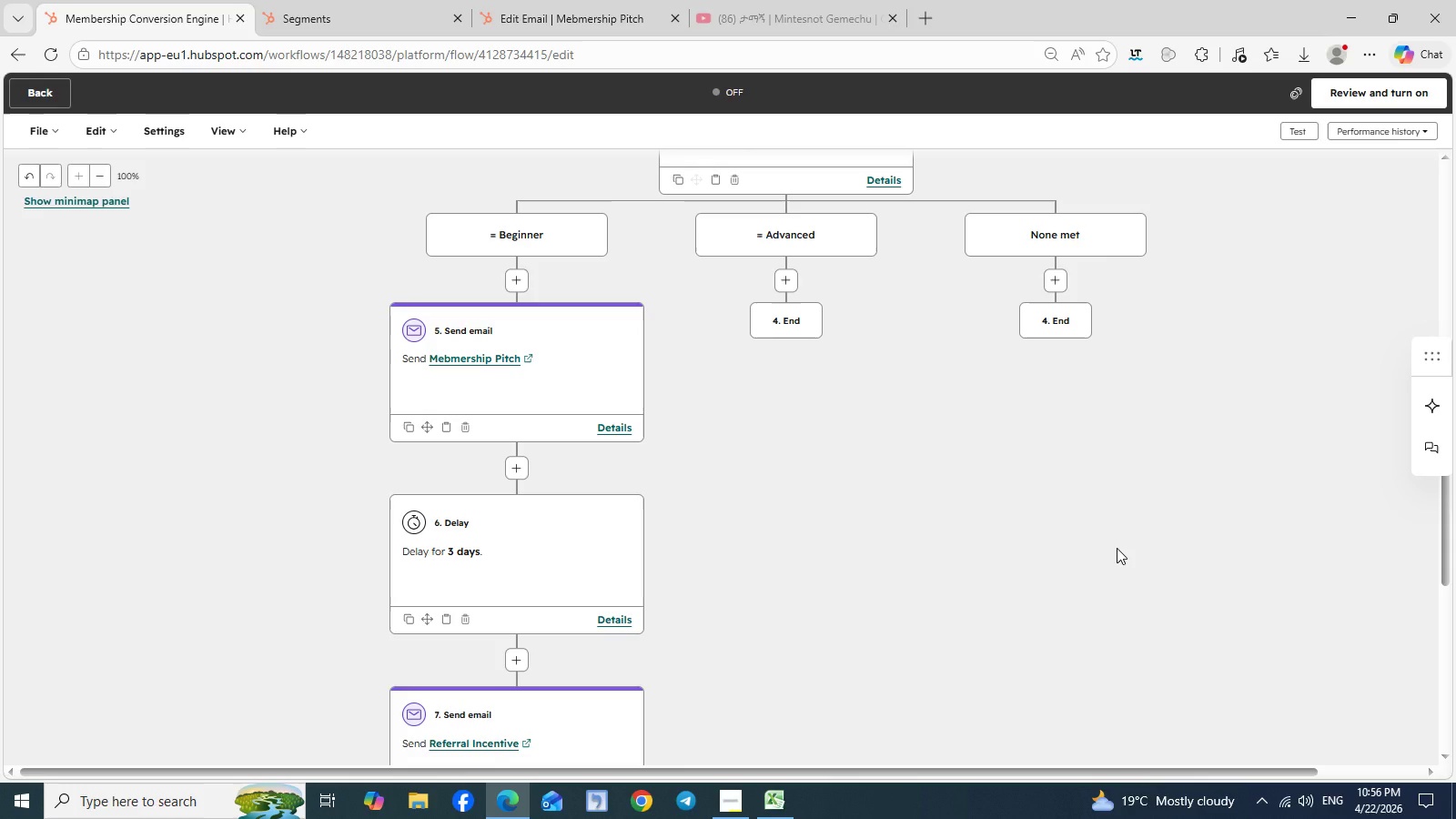 
left_click([786, 282])
 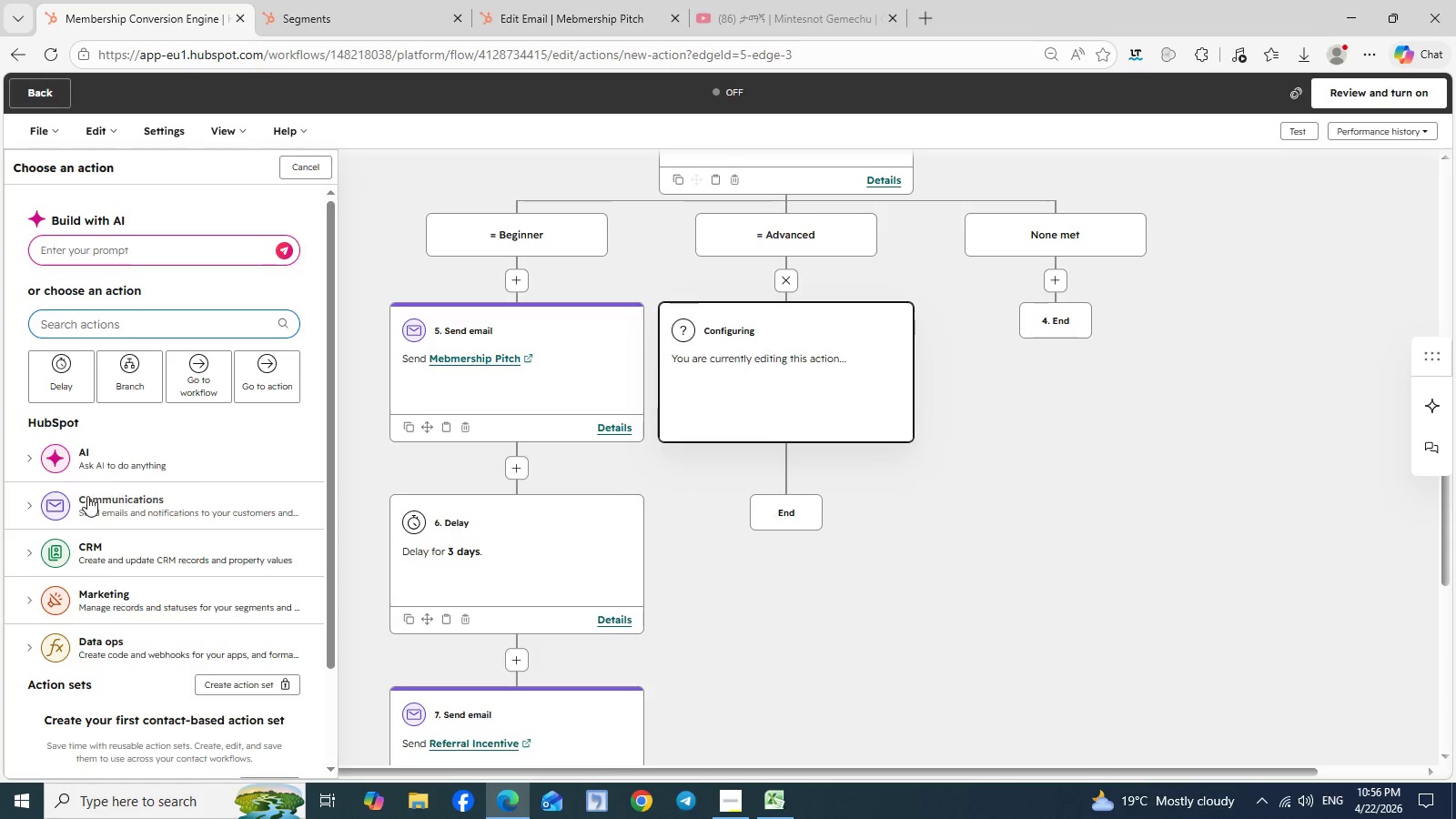 
left_click([35, 506])
 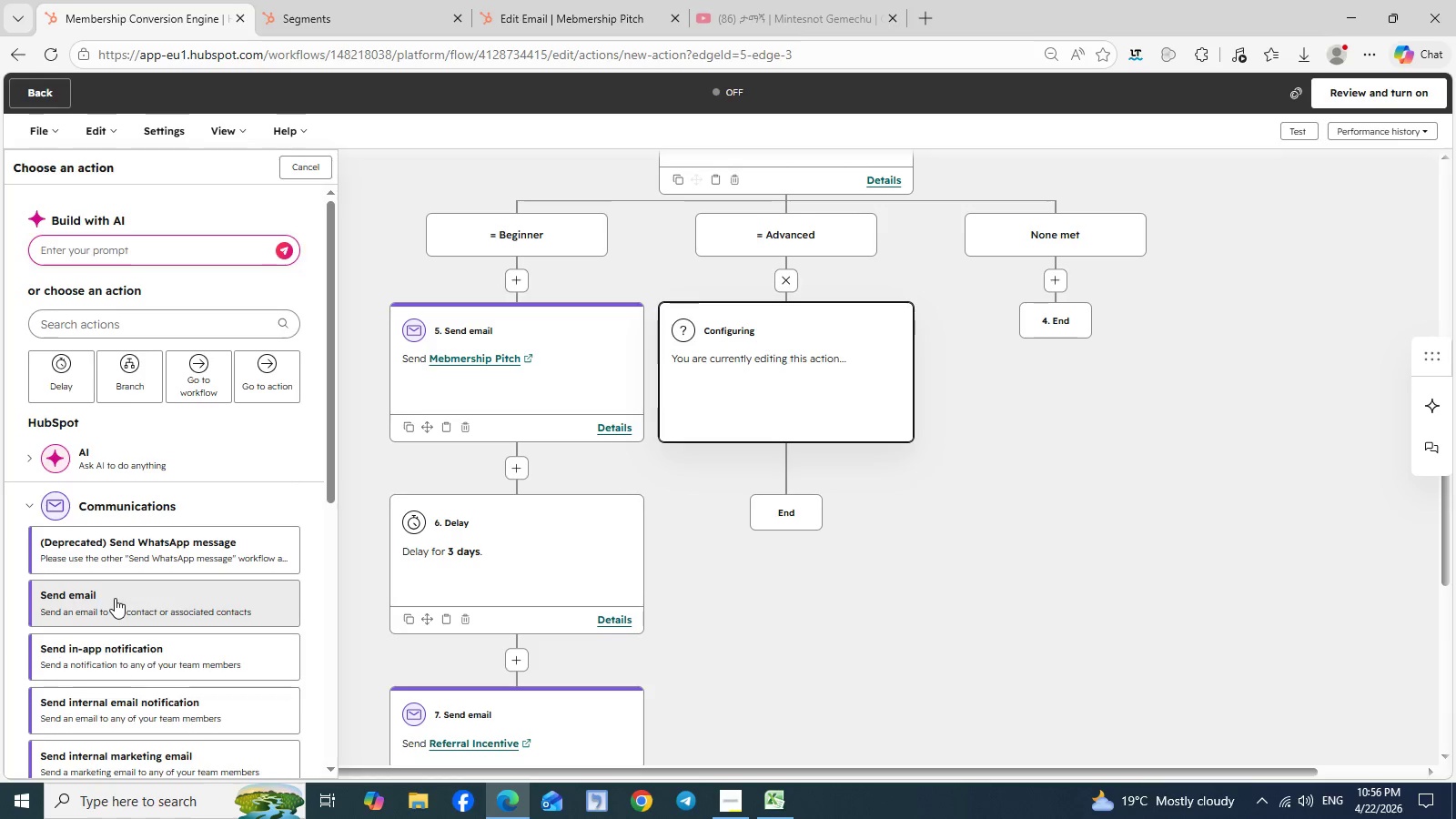 
left_click([115, 598])
 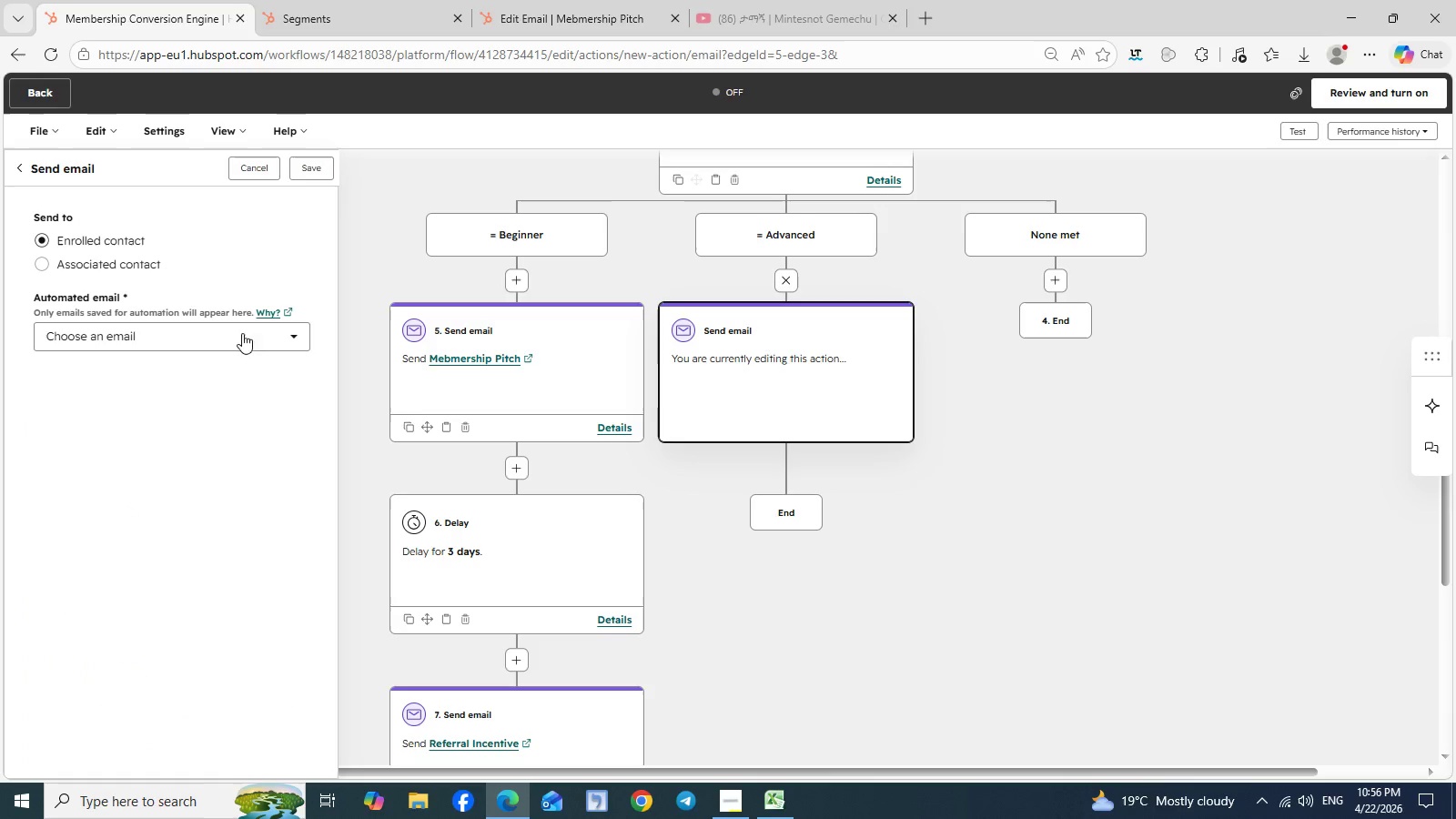 
left_click([265, 340])
 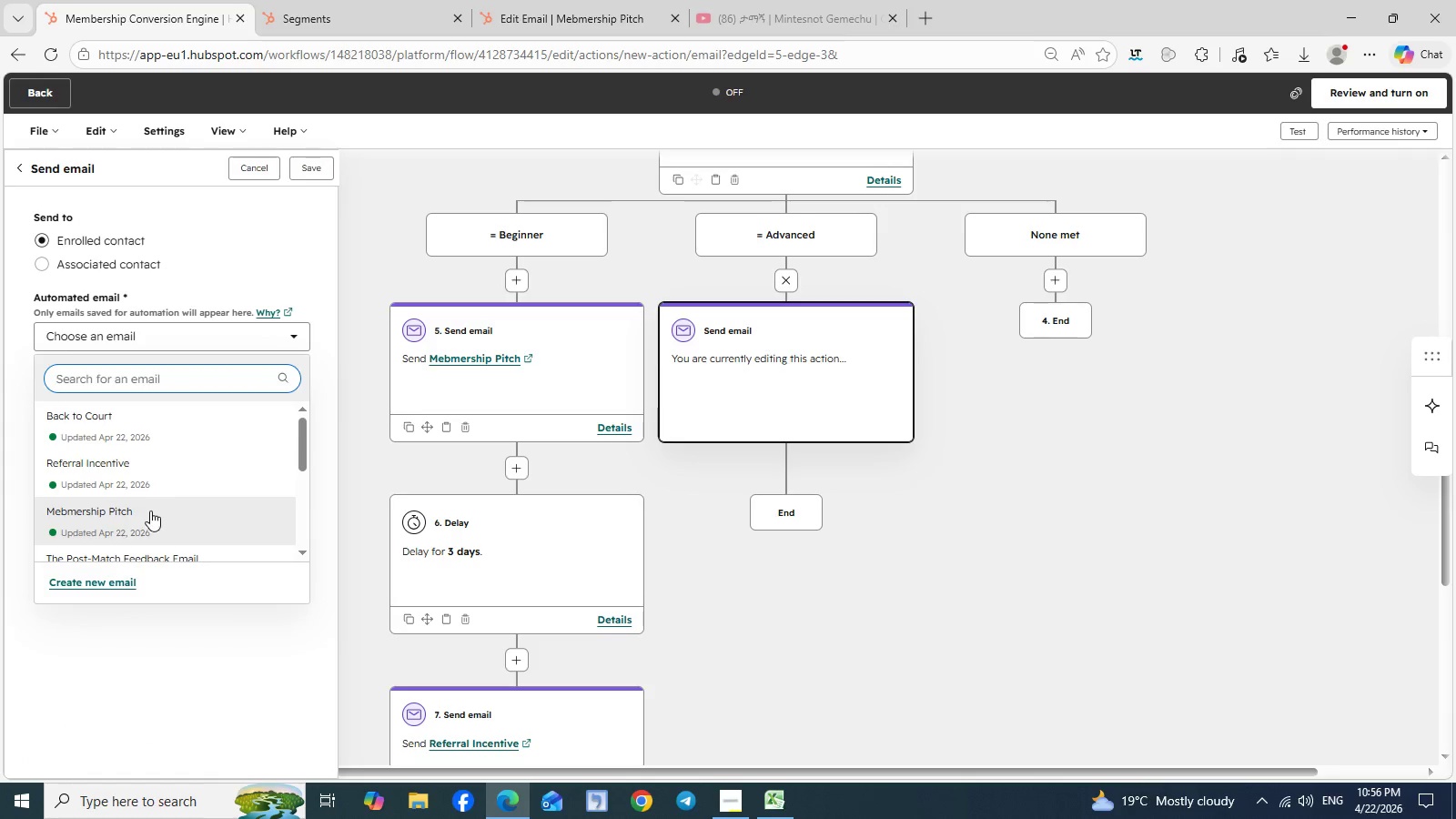 
left_click([149, 511])
 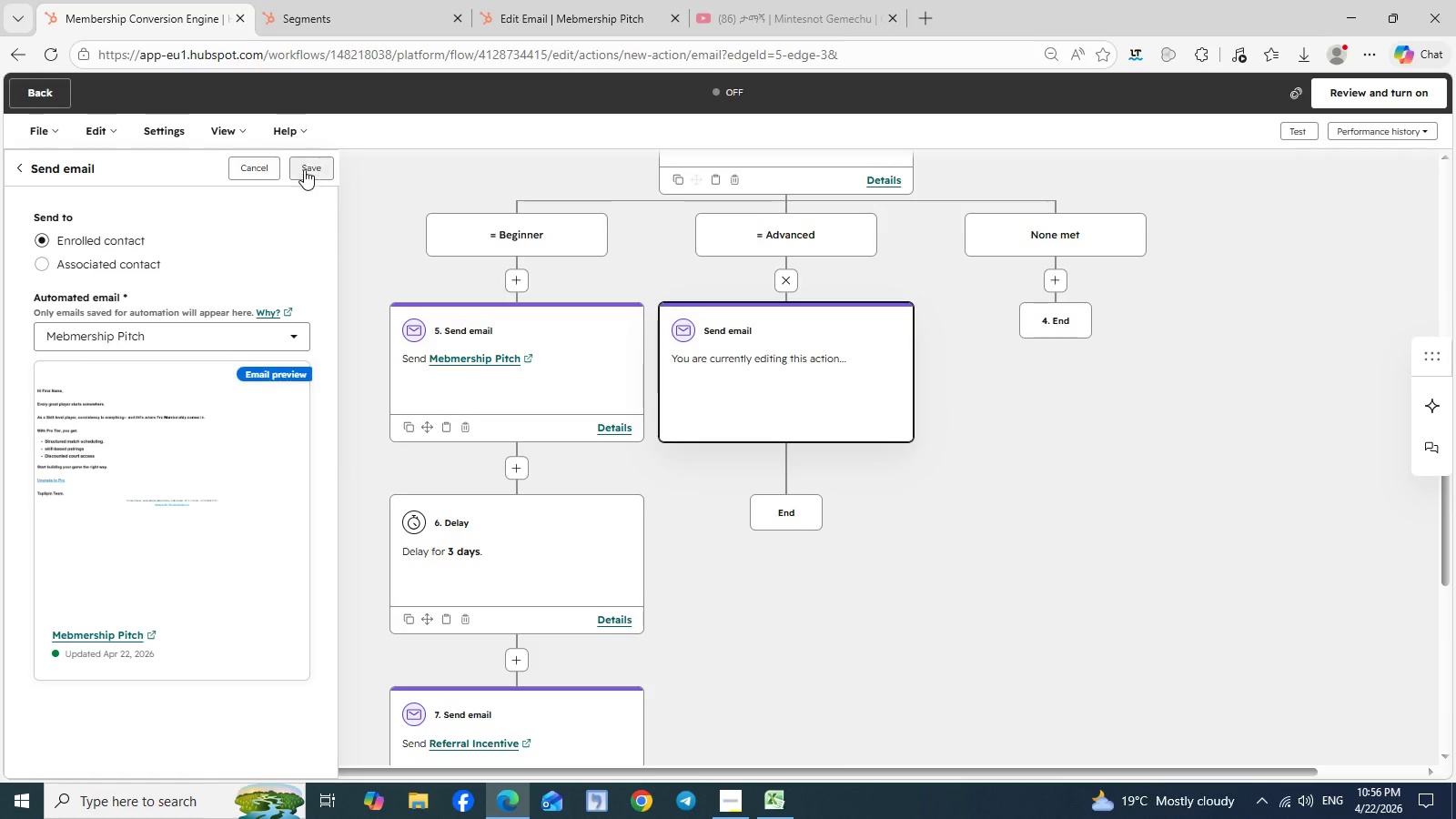 
left_click([308, 167])
 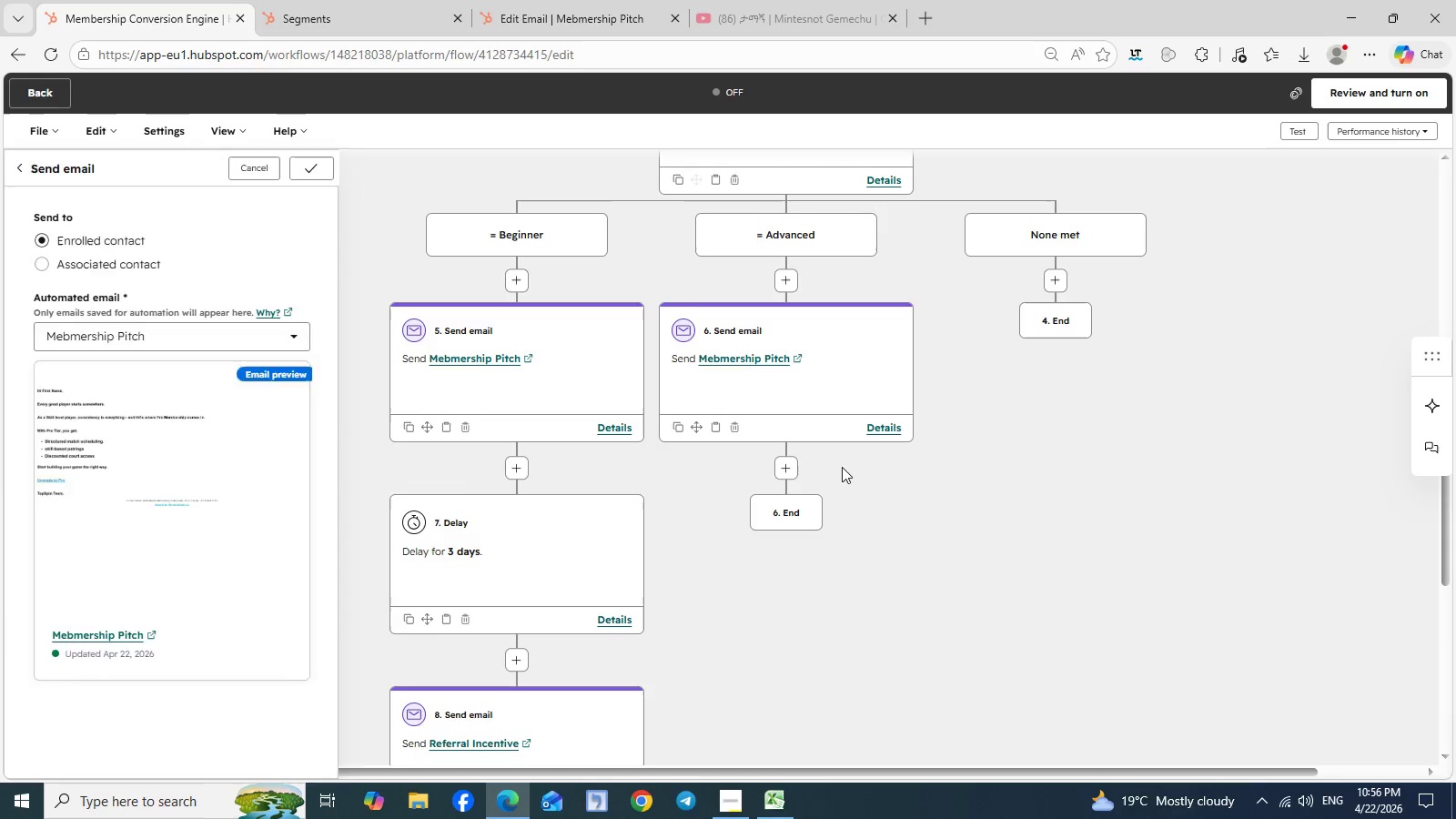 
wait(5.77)
 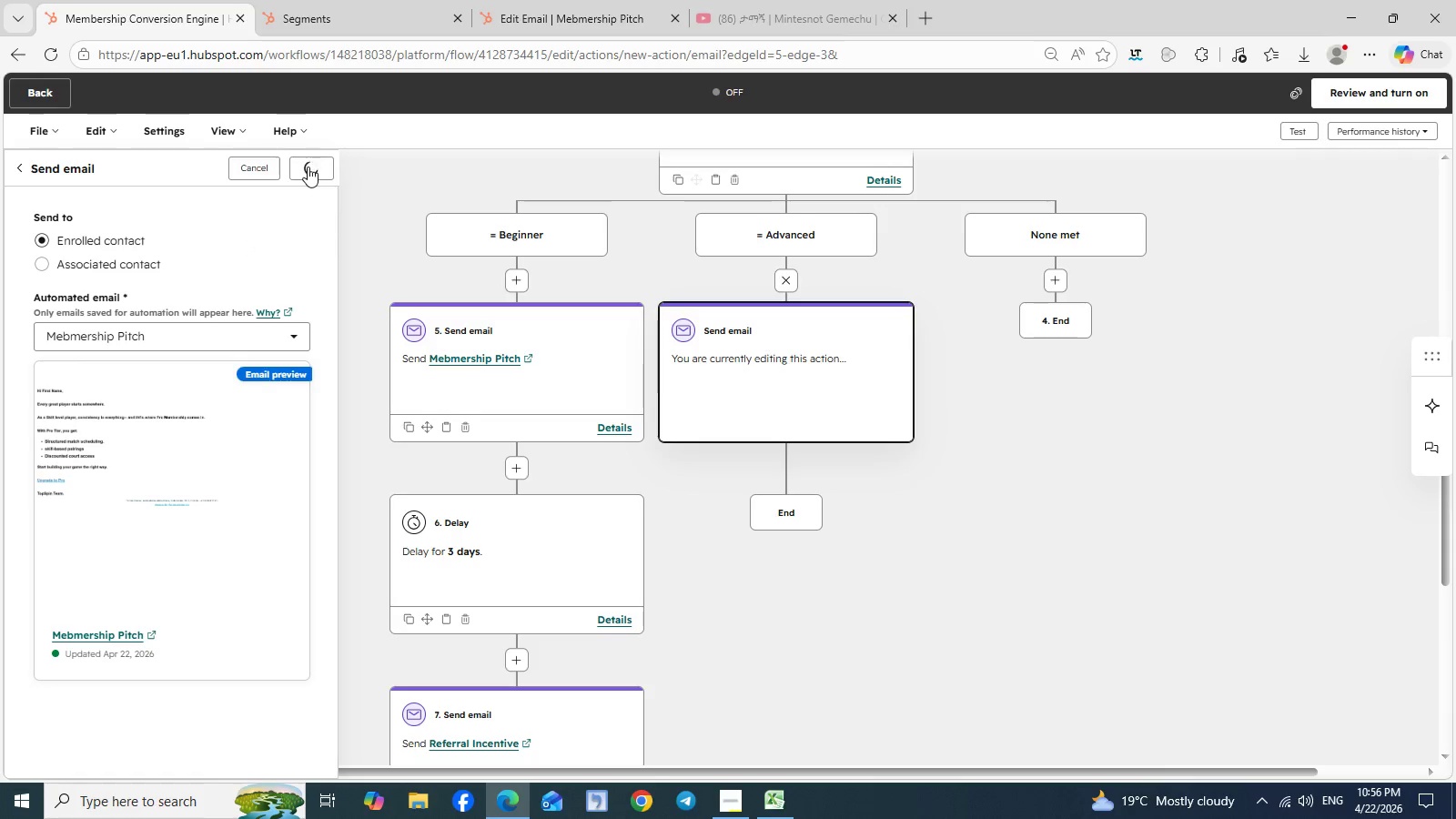 
left_click([790, 464])
 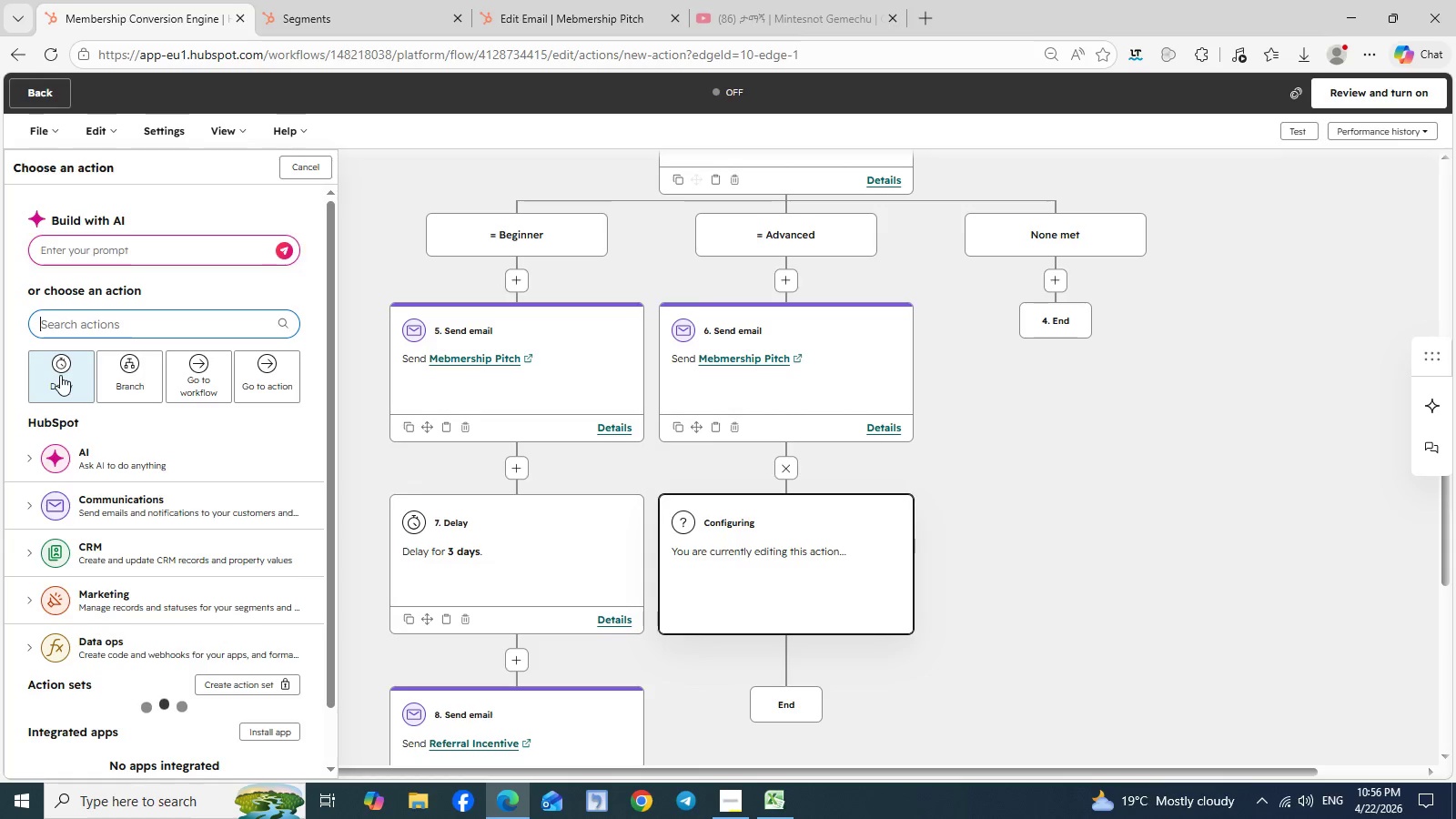 
left_click([60, 375])
 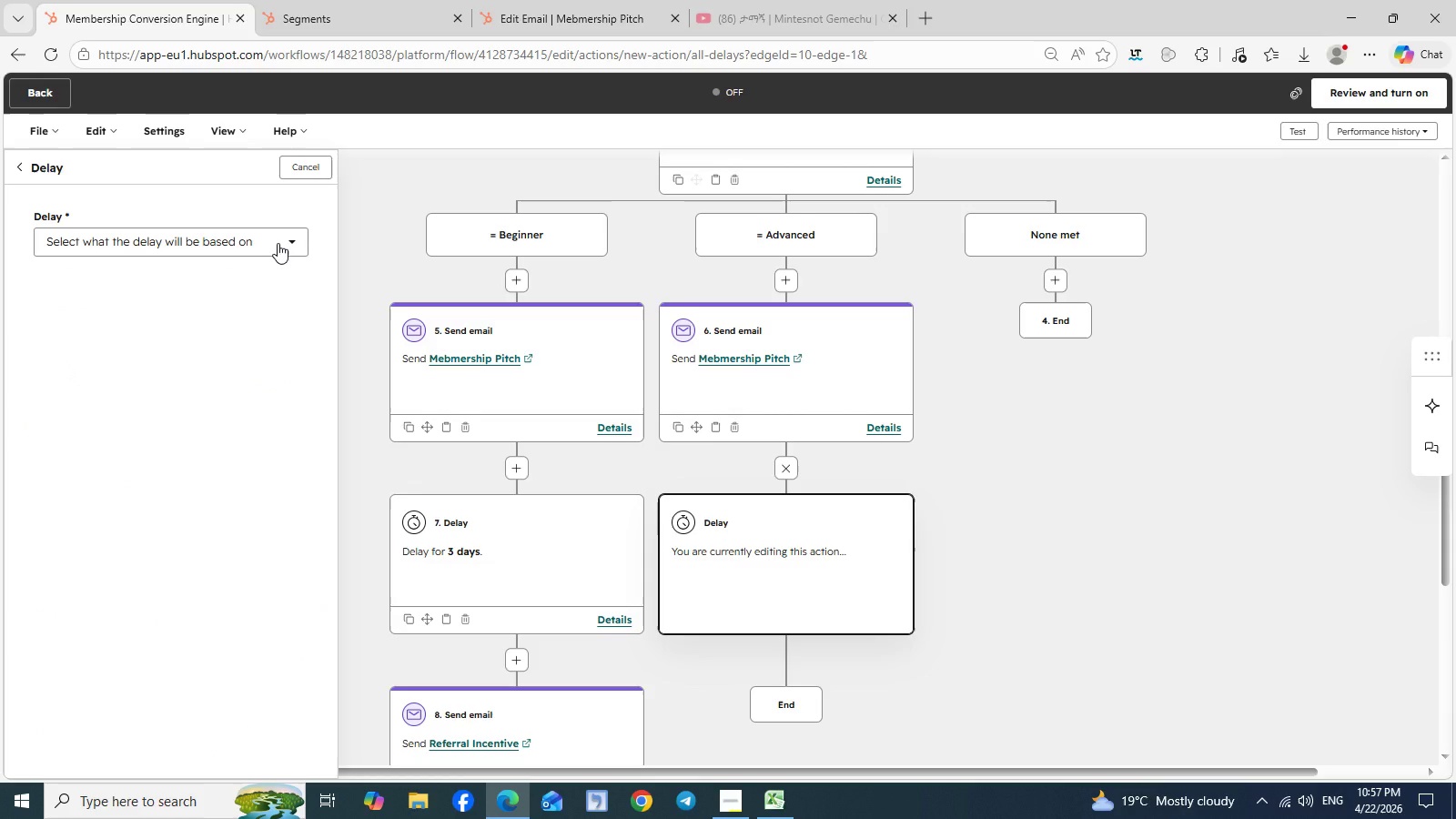 
wait(5.98)
 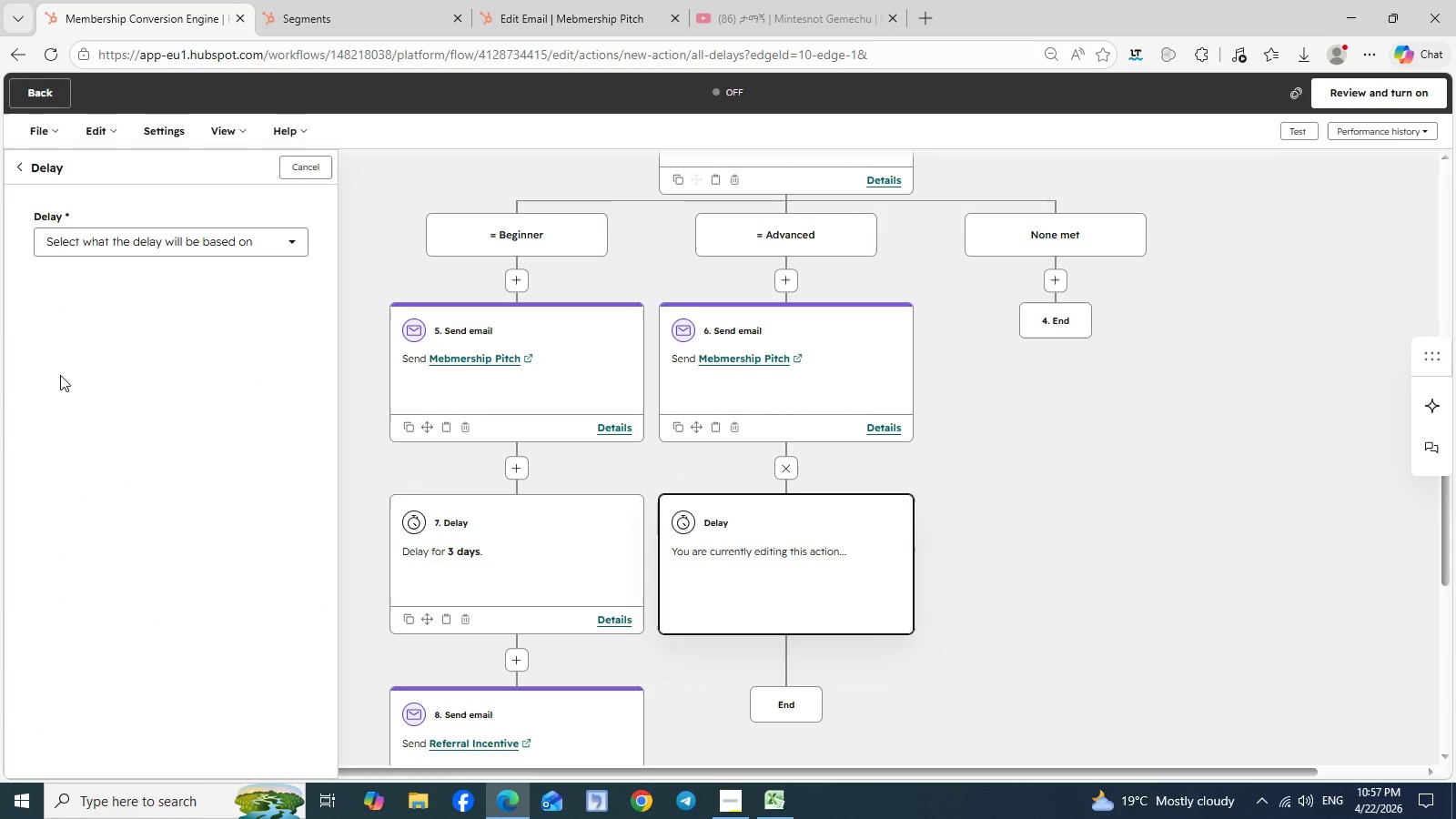 
left_click([278, 243])
 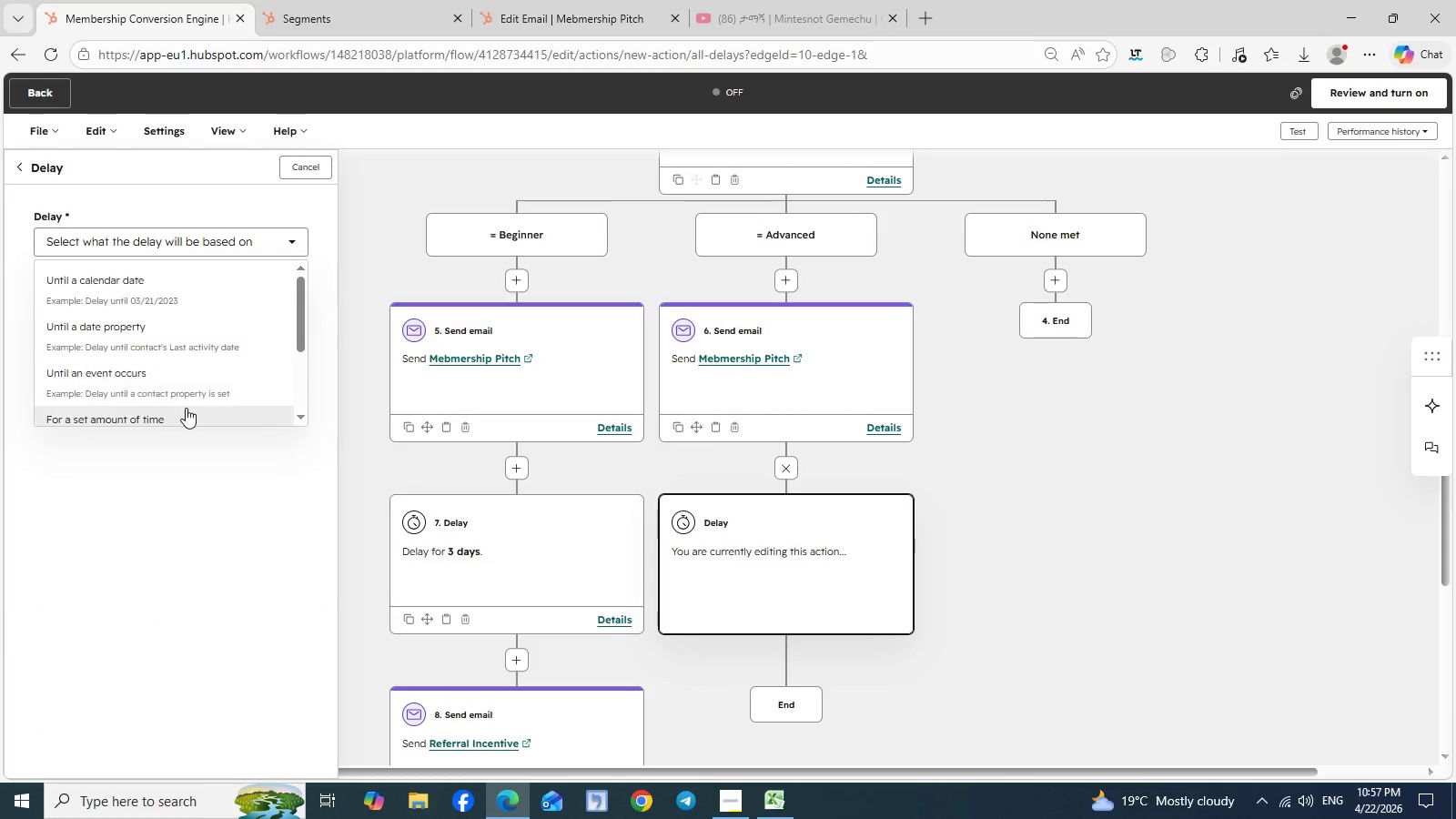 
left_click([183, 414])
 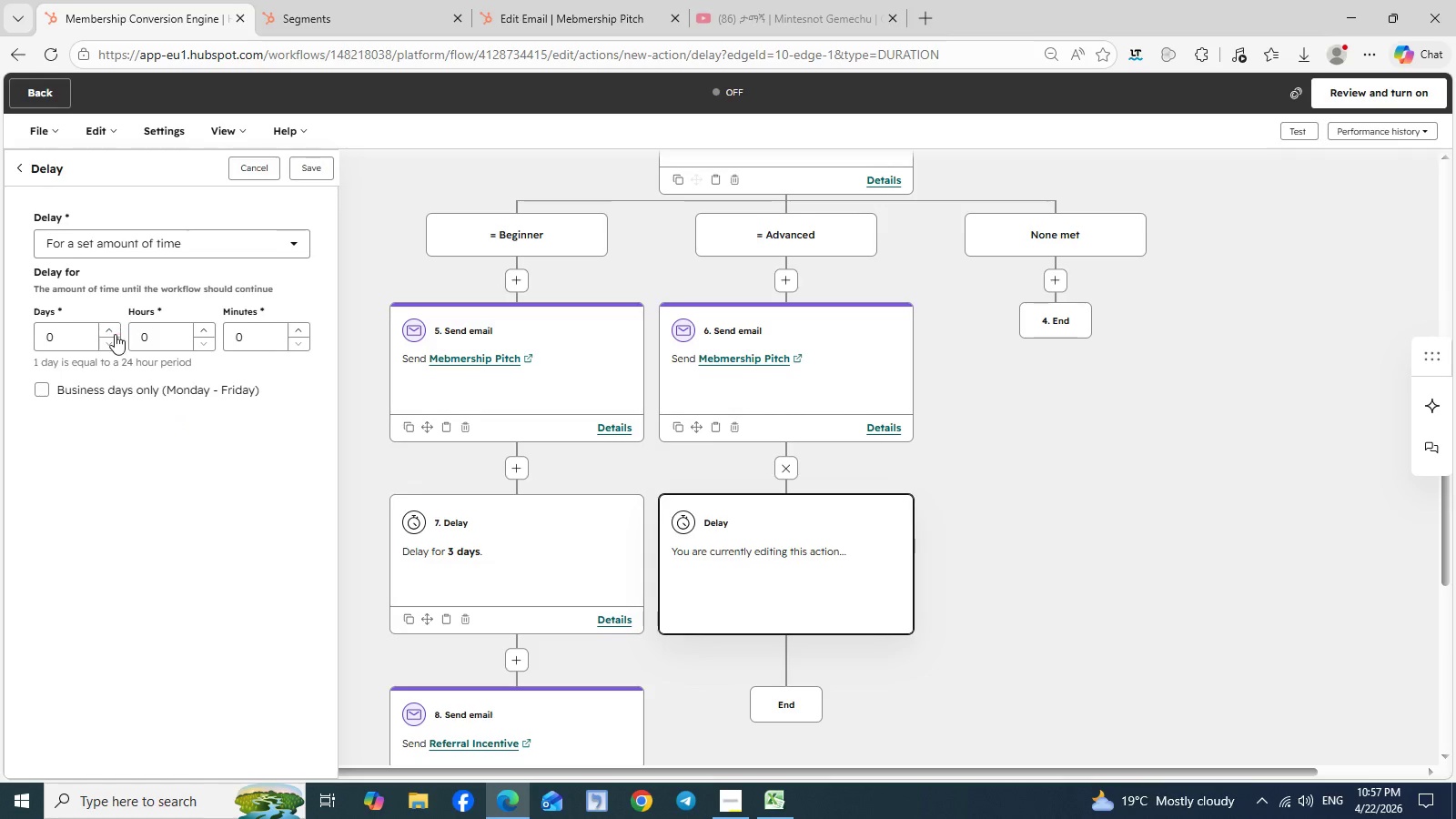 
left_click([114, 334])
 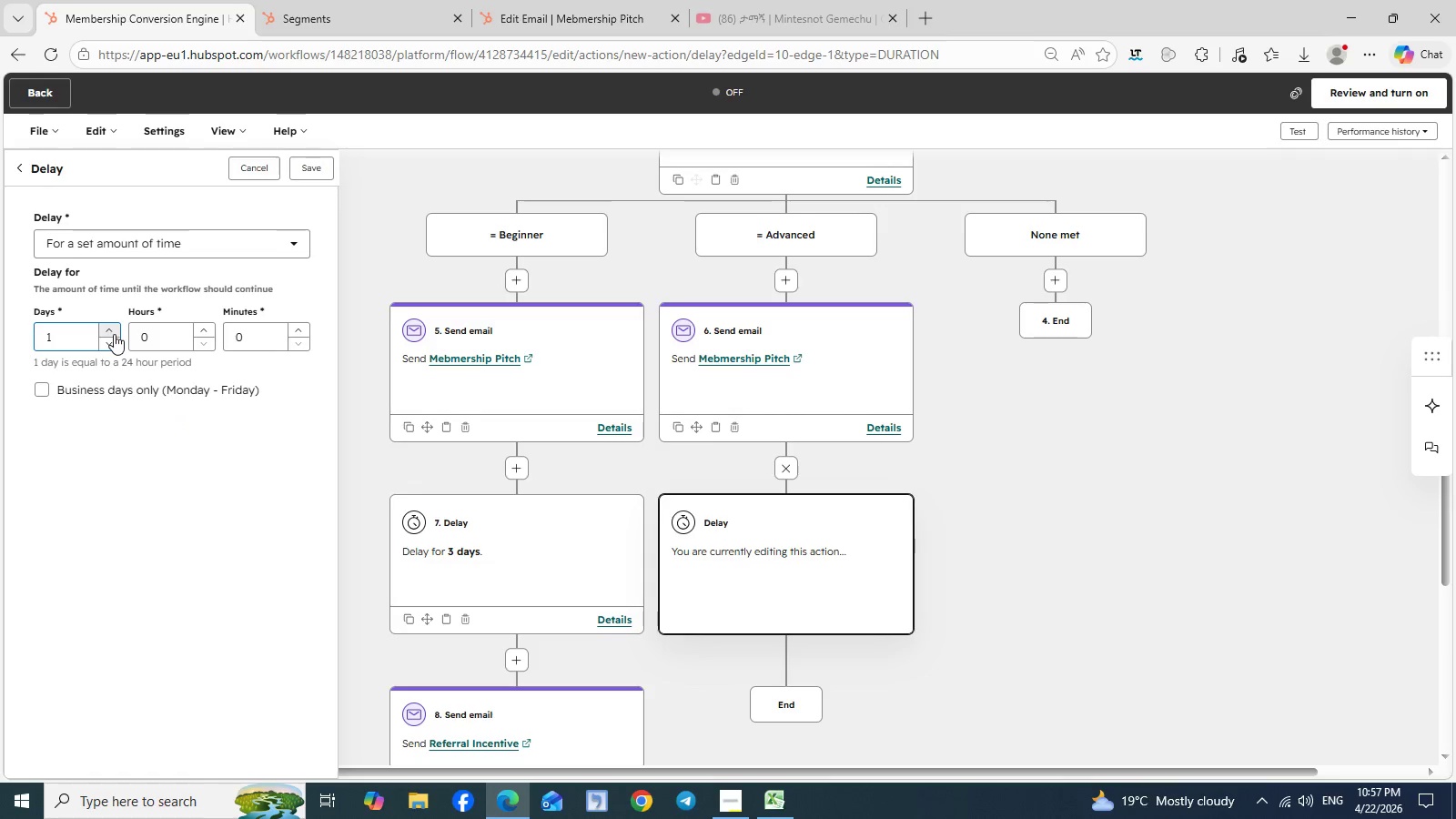 
left_click([114, 334])
 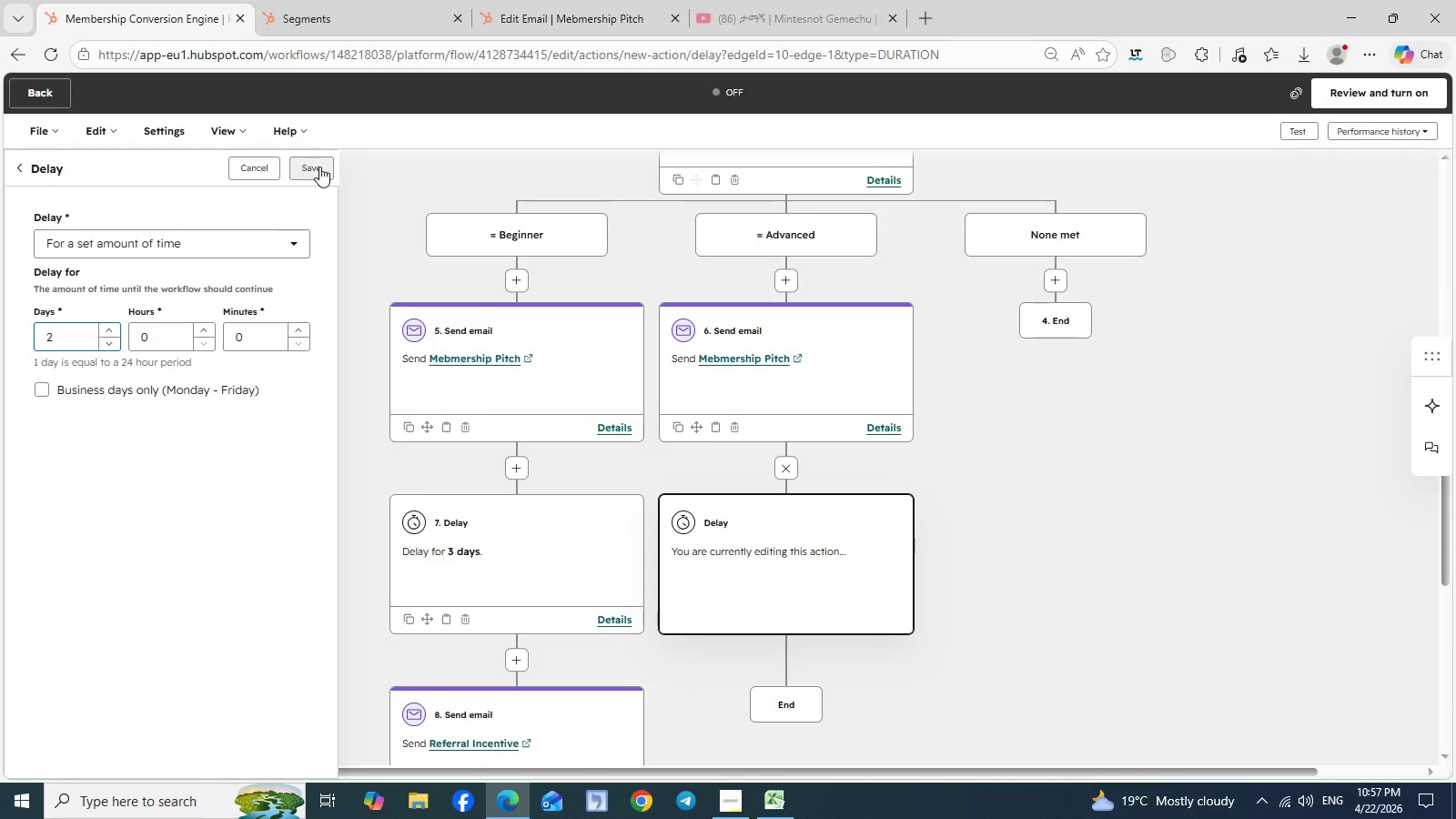 
left_click([319, 167])
 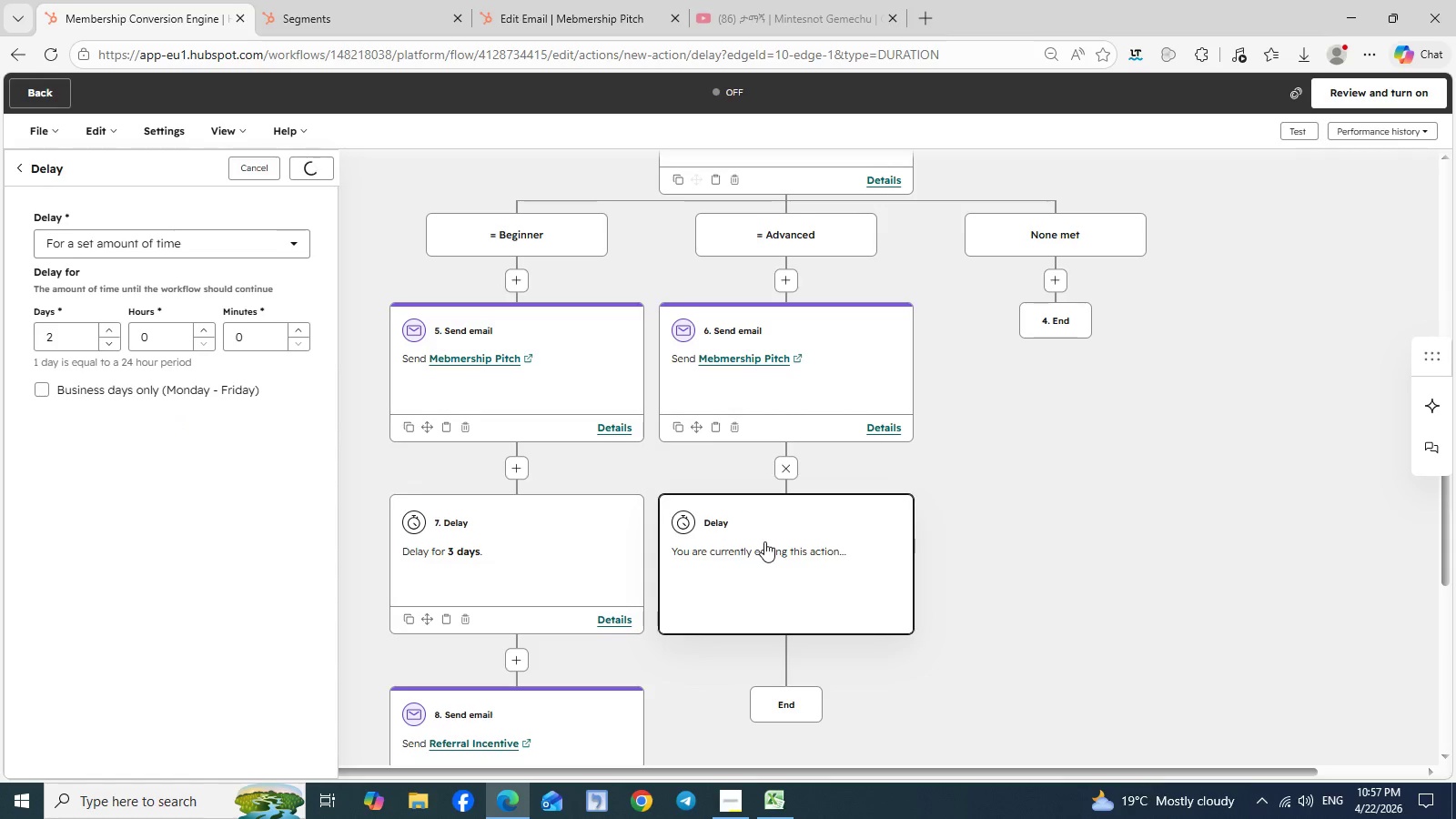 
mouse_move([1037, 622])
 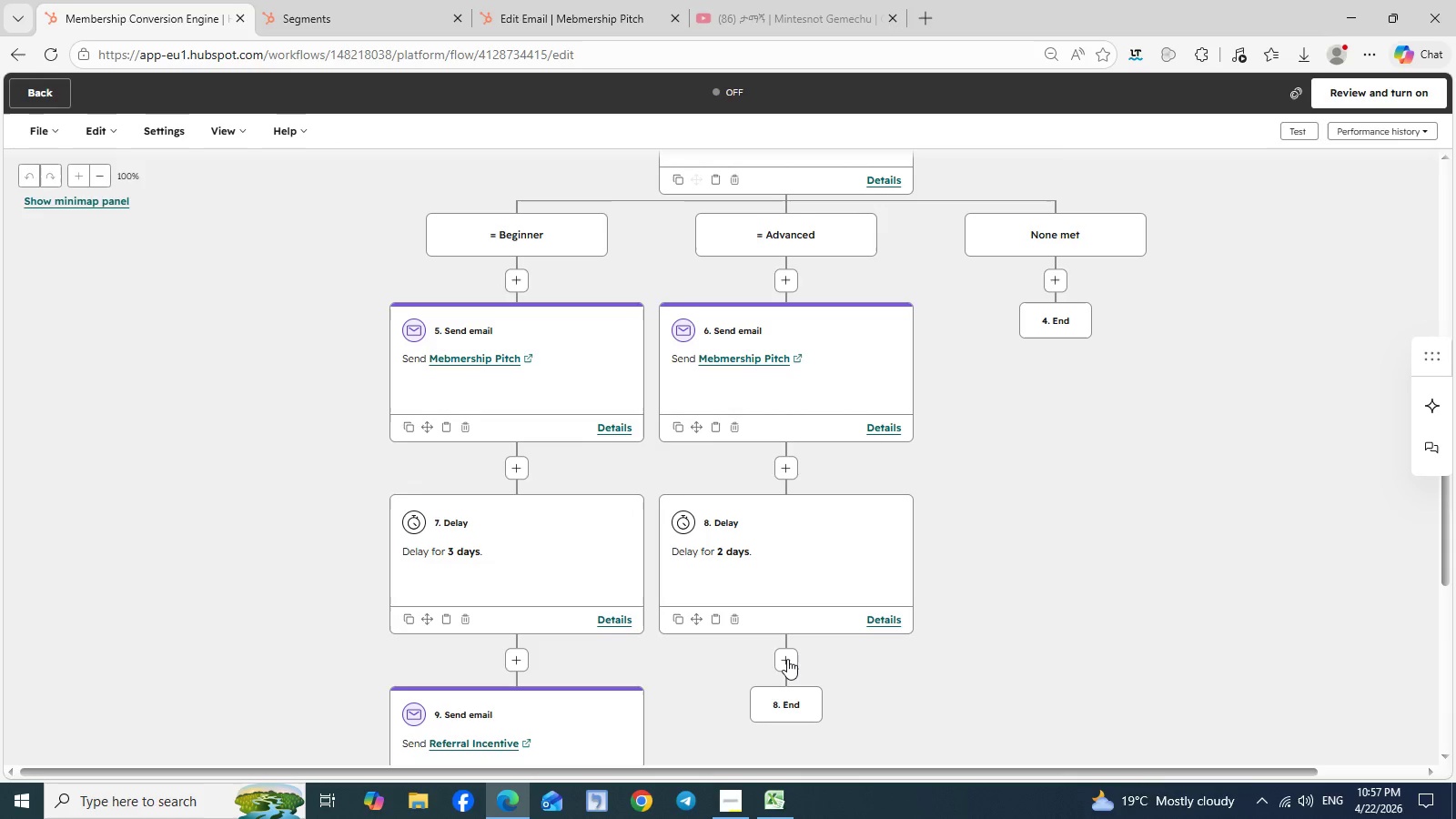 
left_click([787, 659])
 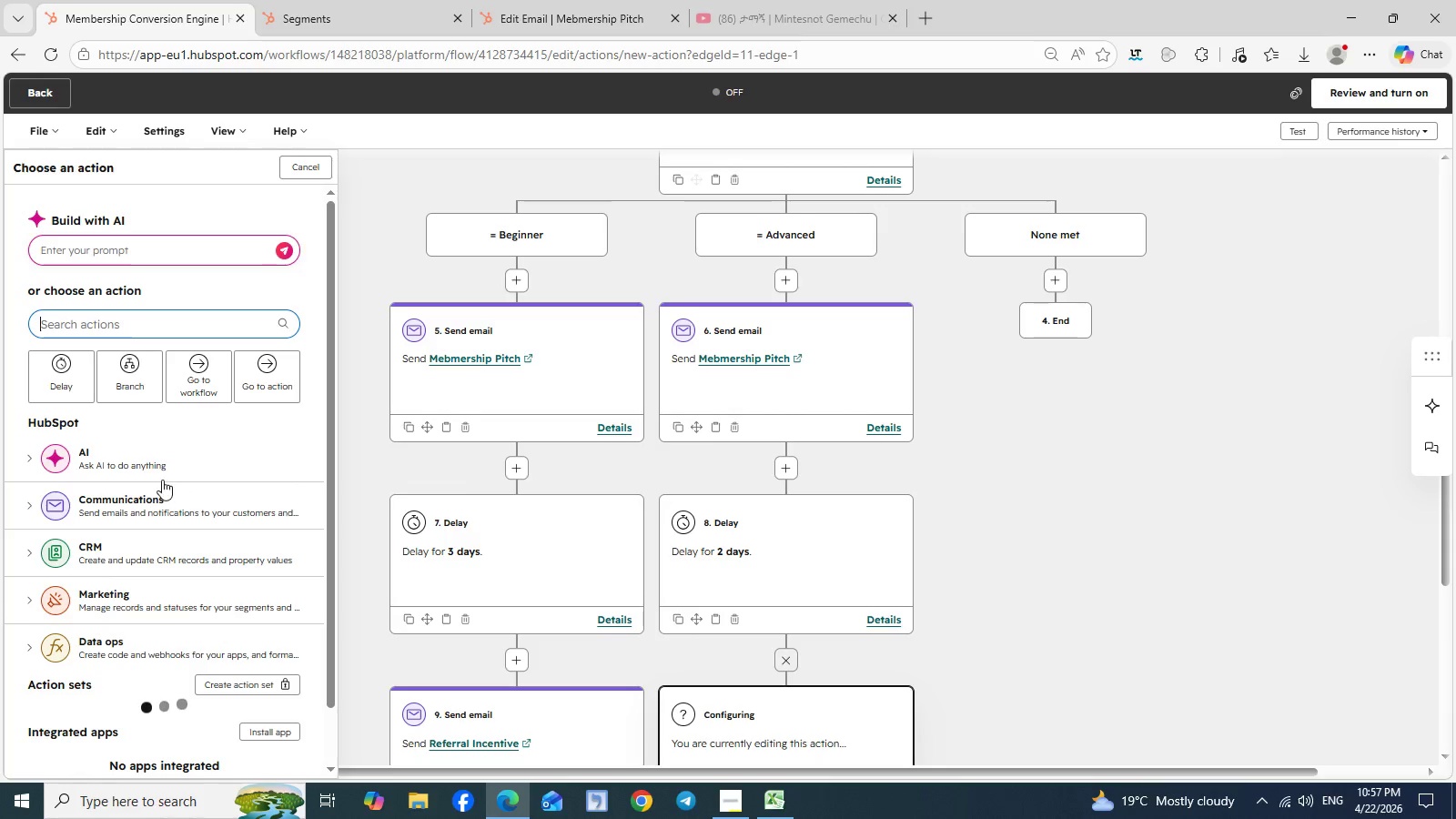 
left_click([144, 500])
 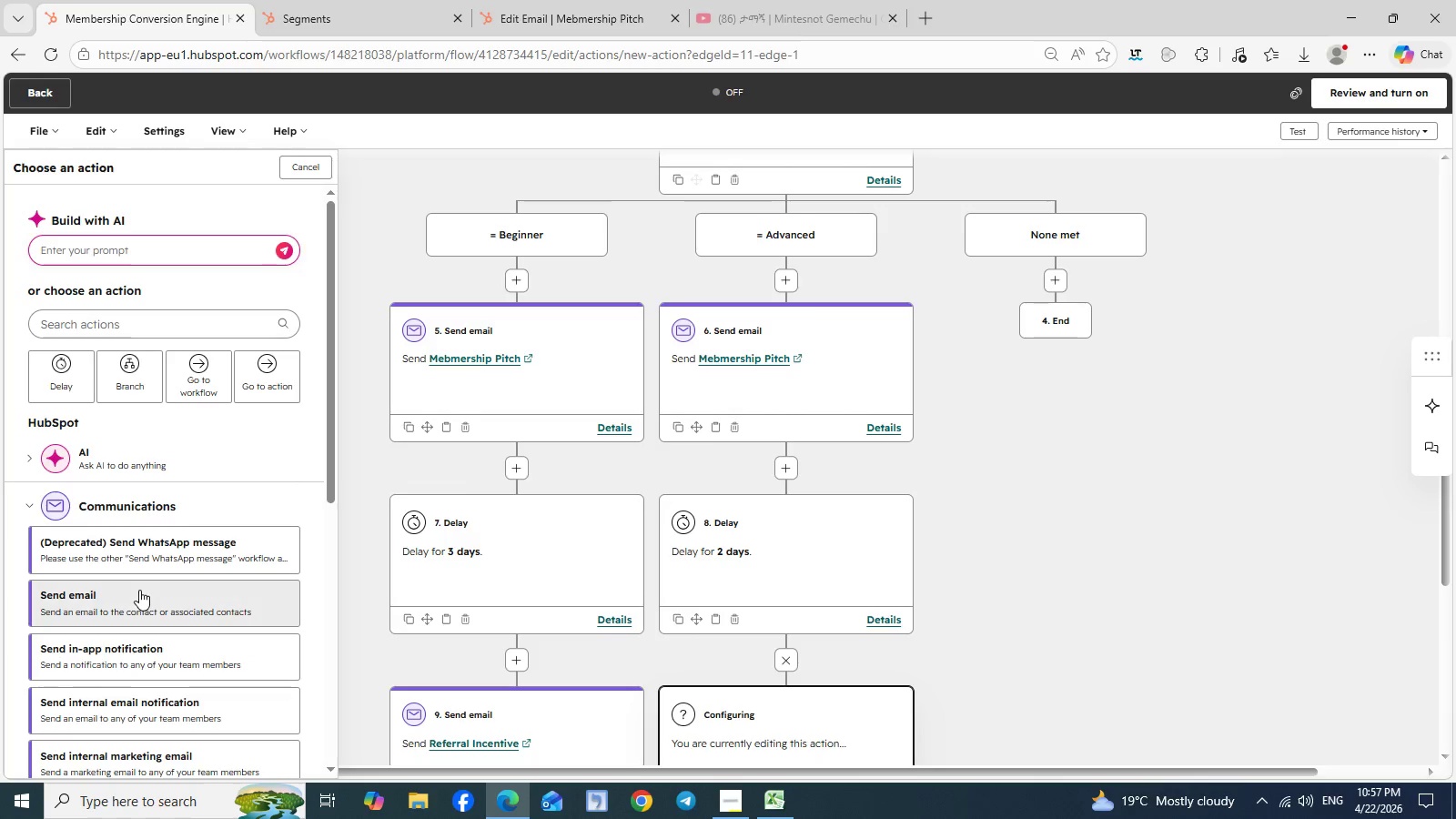 
left_click([139, 590])
 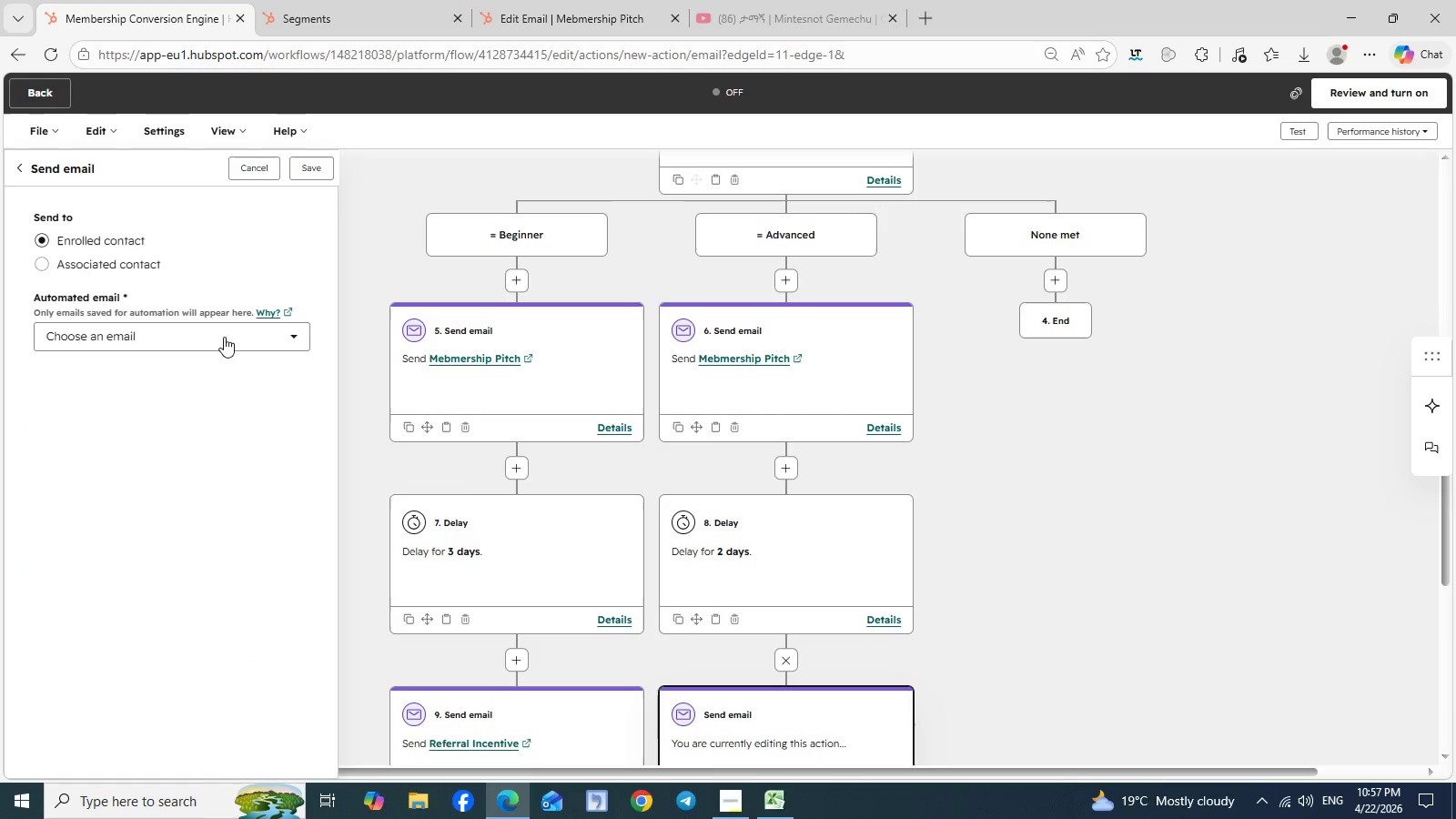 
left_click([247, 327])
 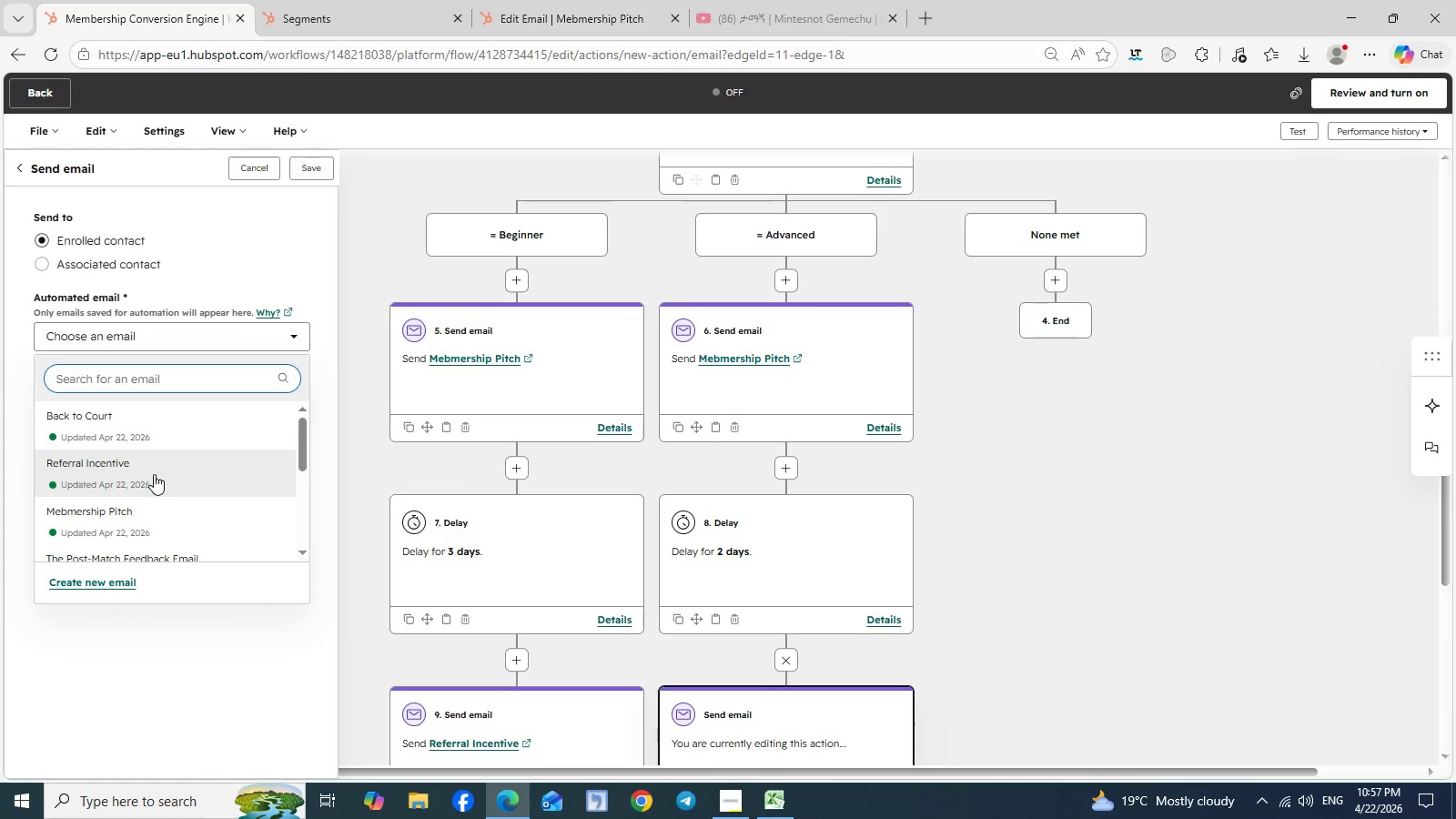 
left_click([153, 475])
 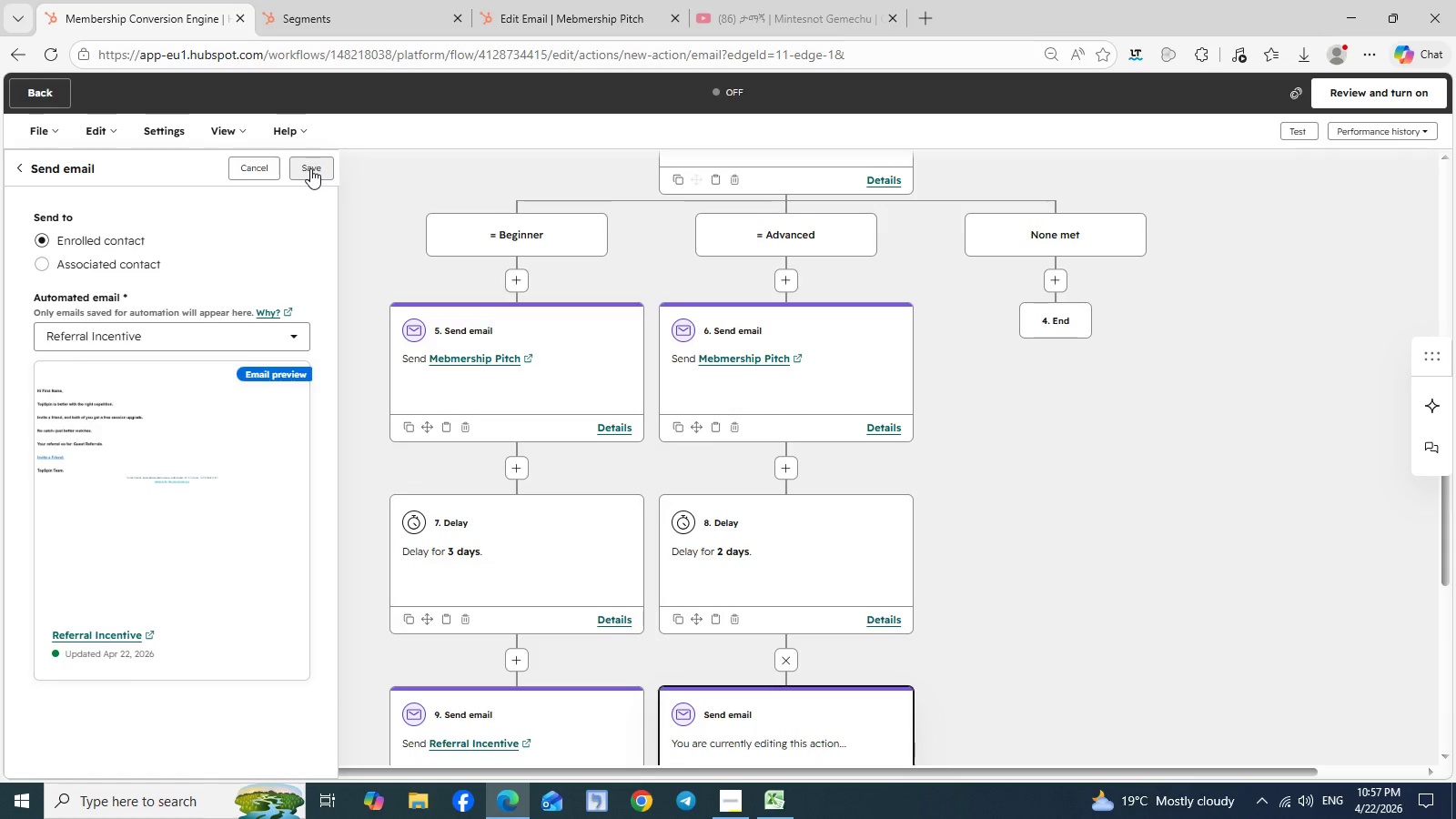 
left_click([310, 168])
 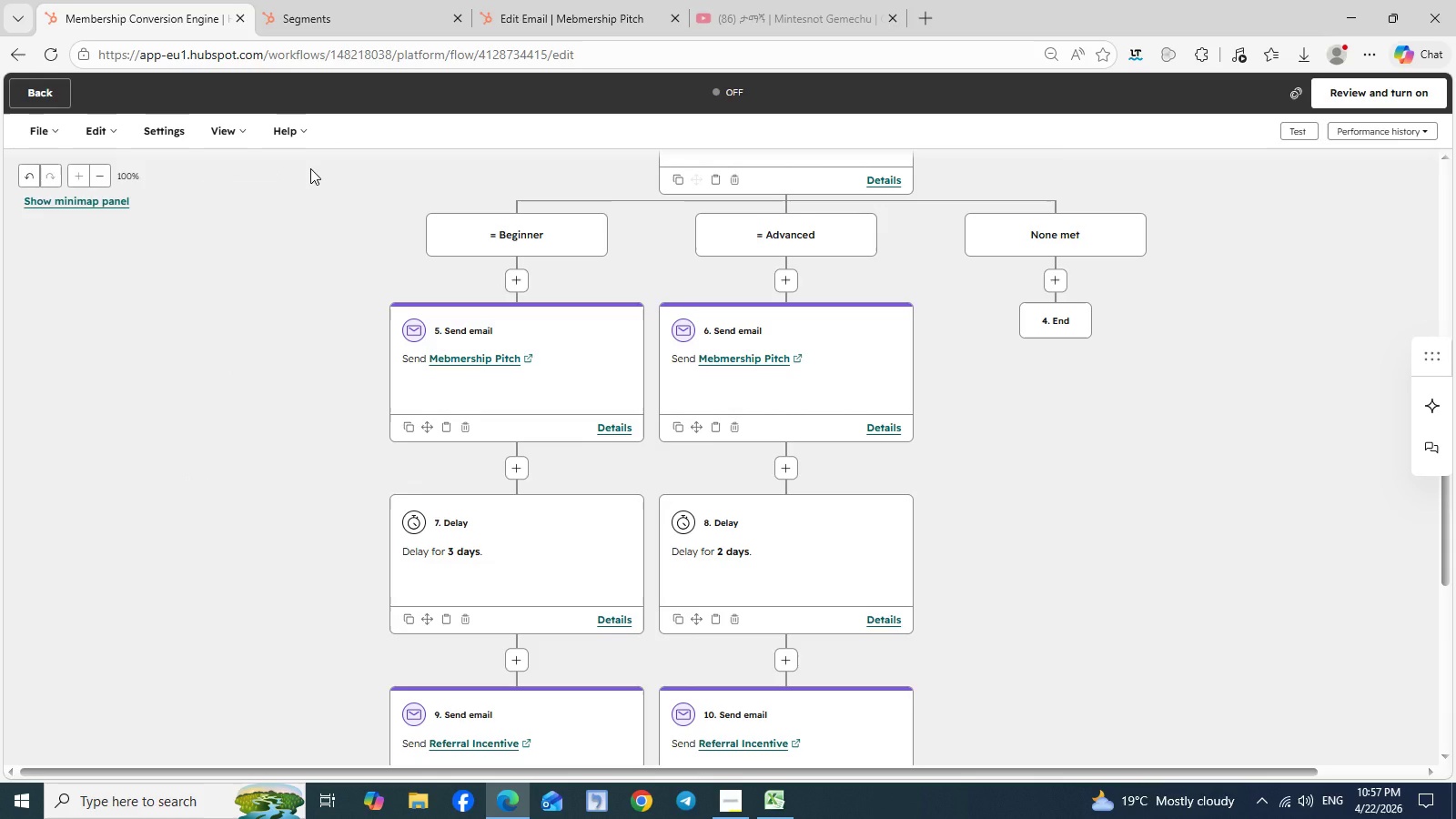 
wait(22.39)
 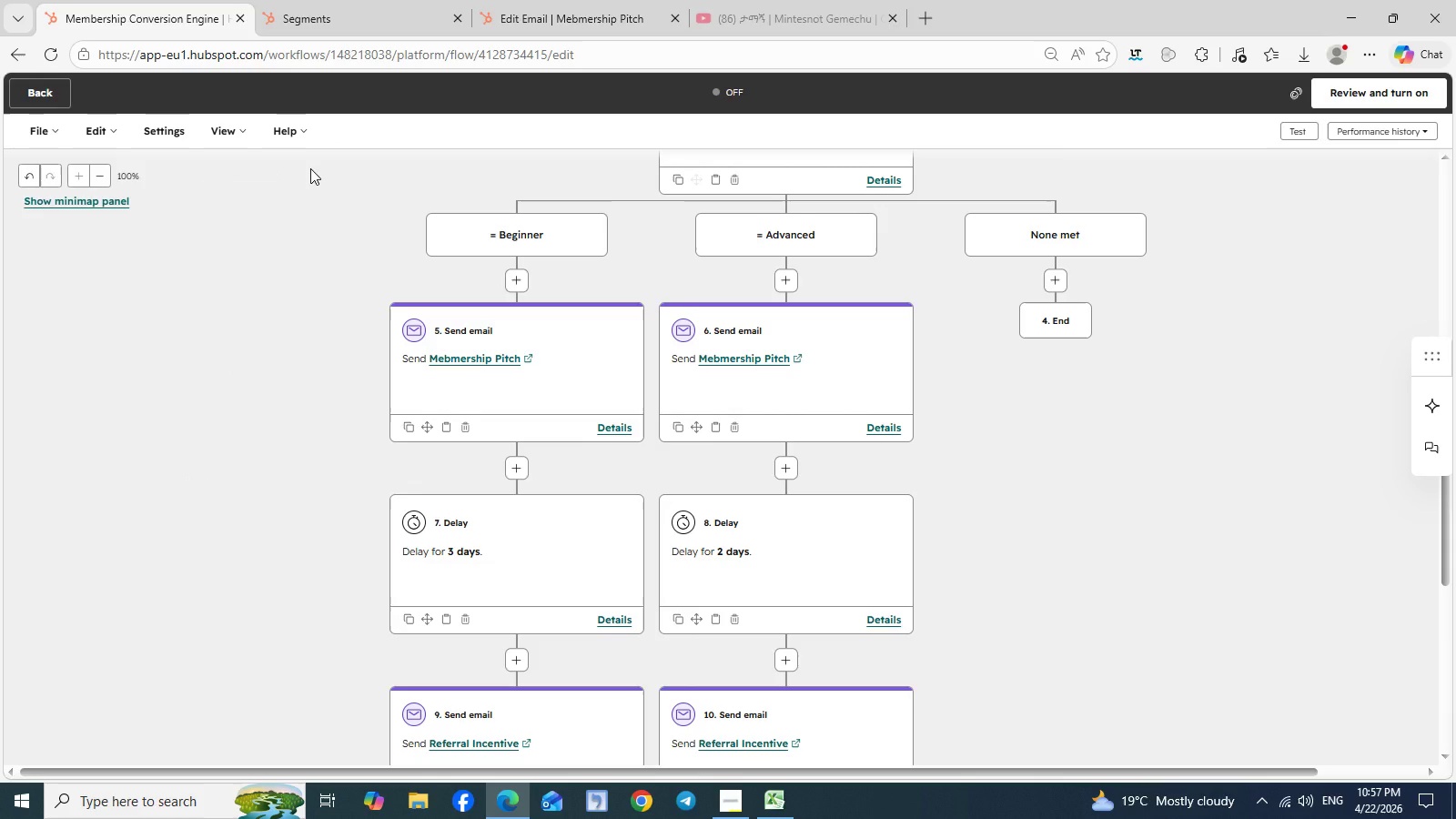 
scroll: coordinate [966, 570], scroll_direction: down, amount: 4.0
 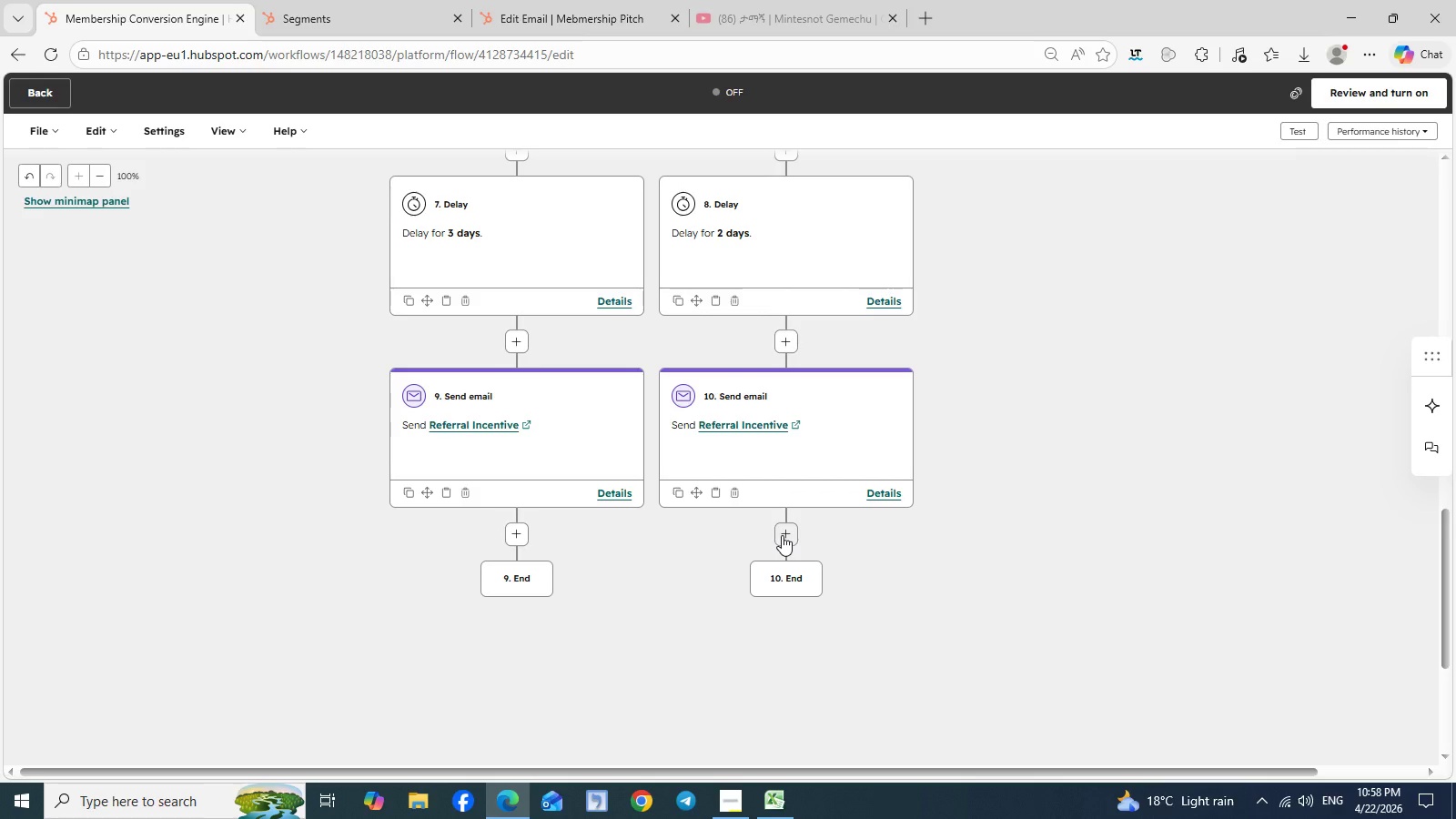 
wait(63.31)
 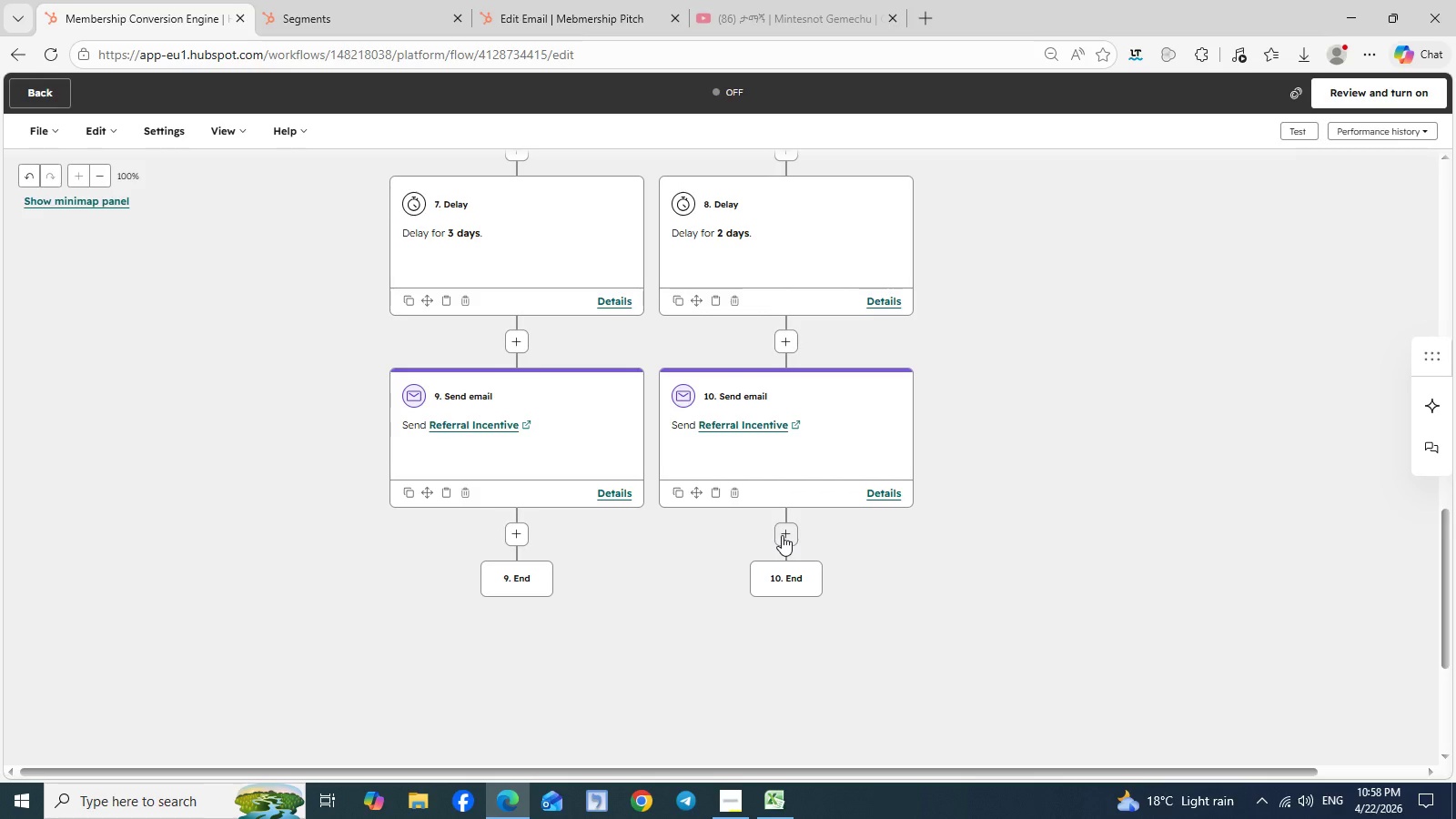 
left_click([518, 538])
 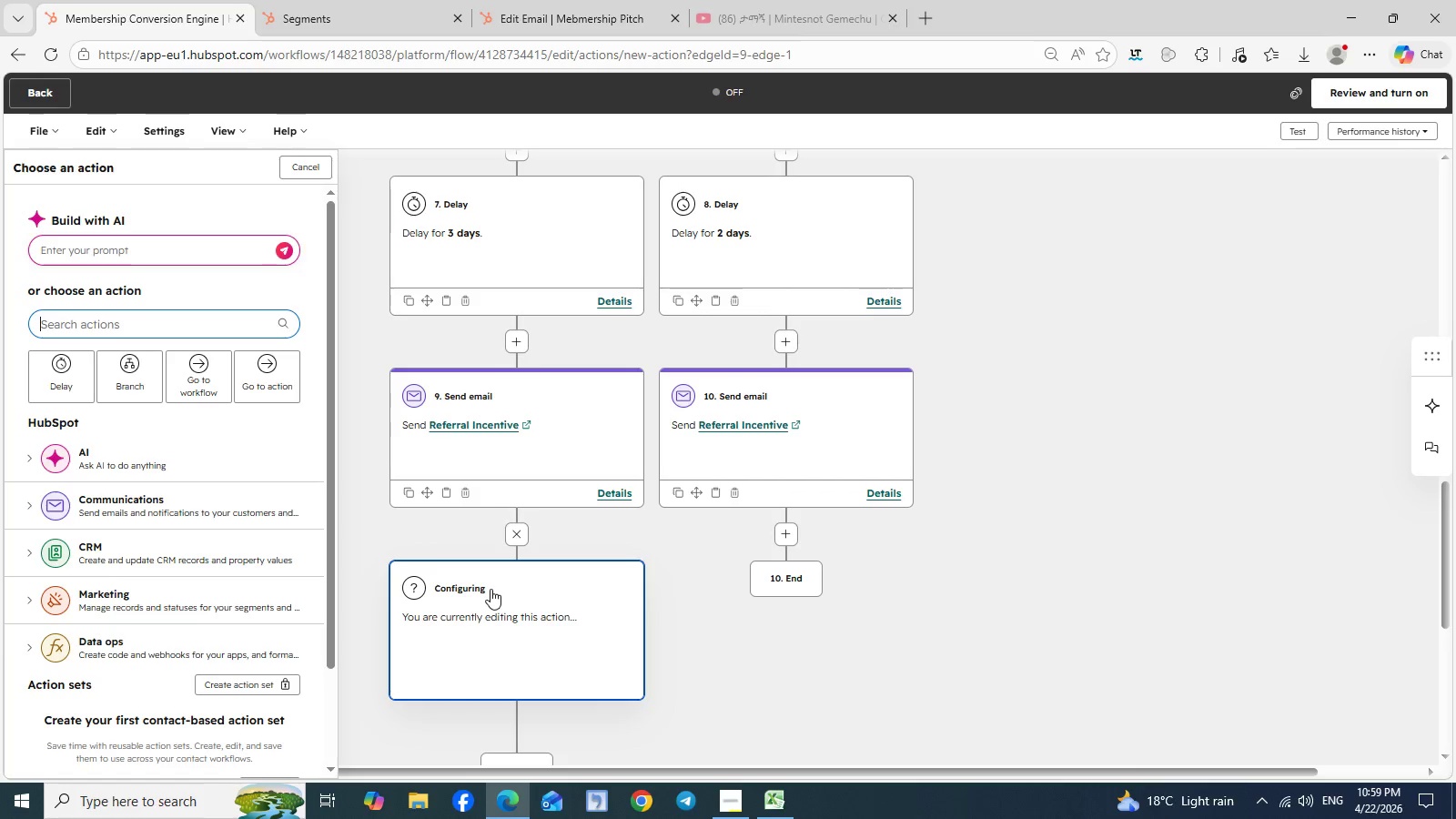 
wait(14.31)
 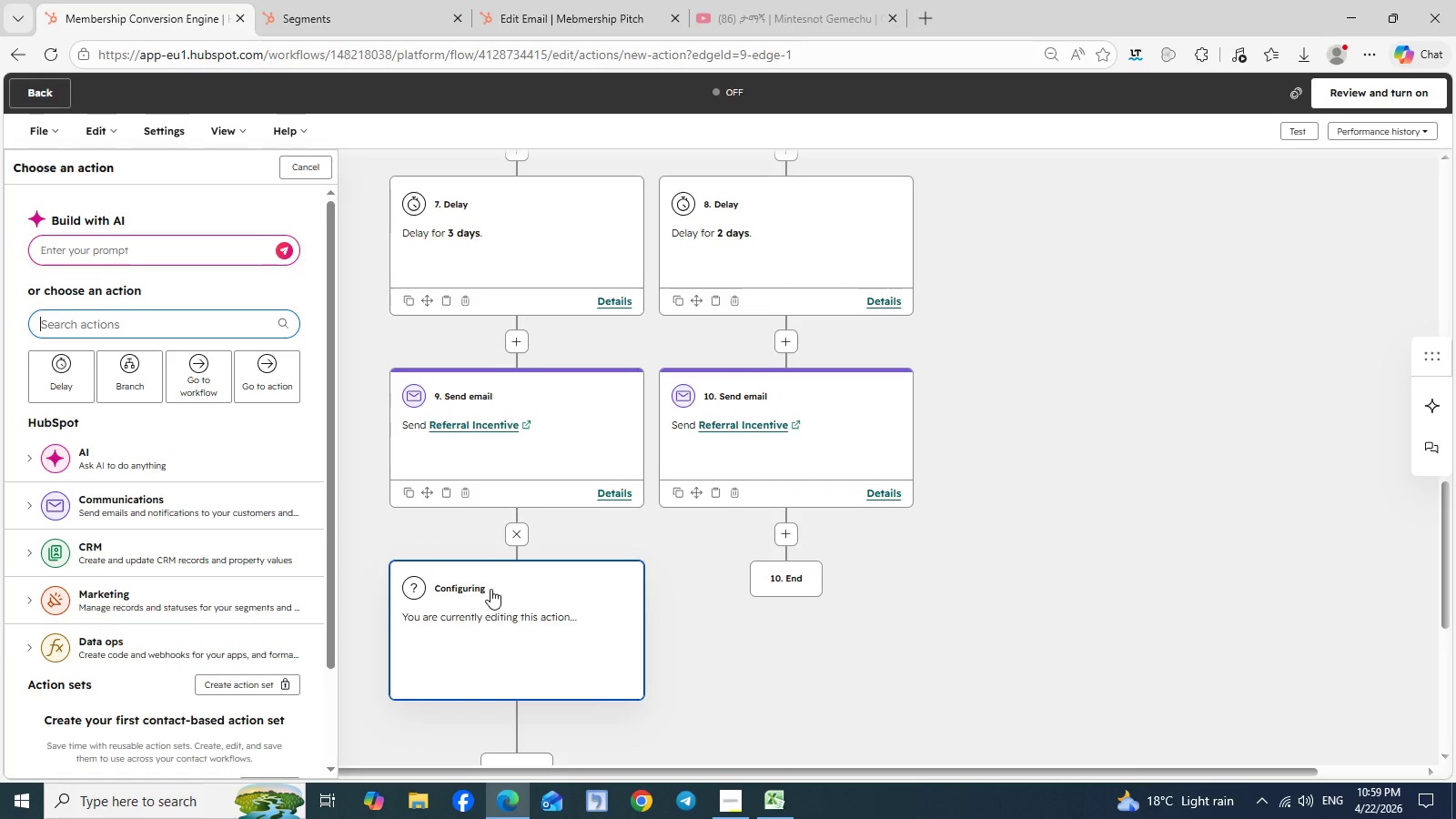 
hold_key(key=ControlLeft, duration=1.52)
left_click([782, 539])
 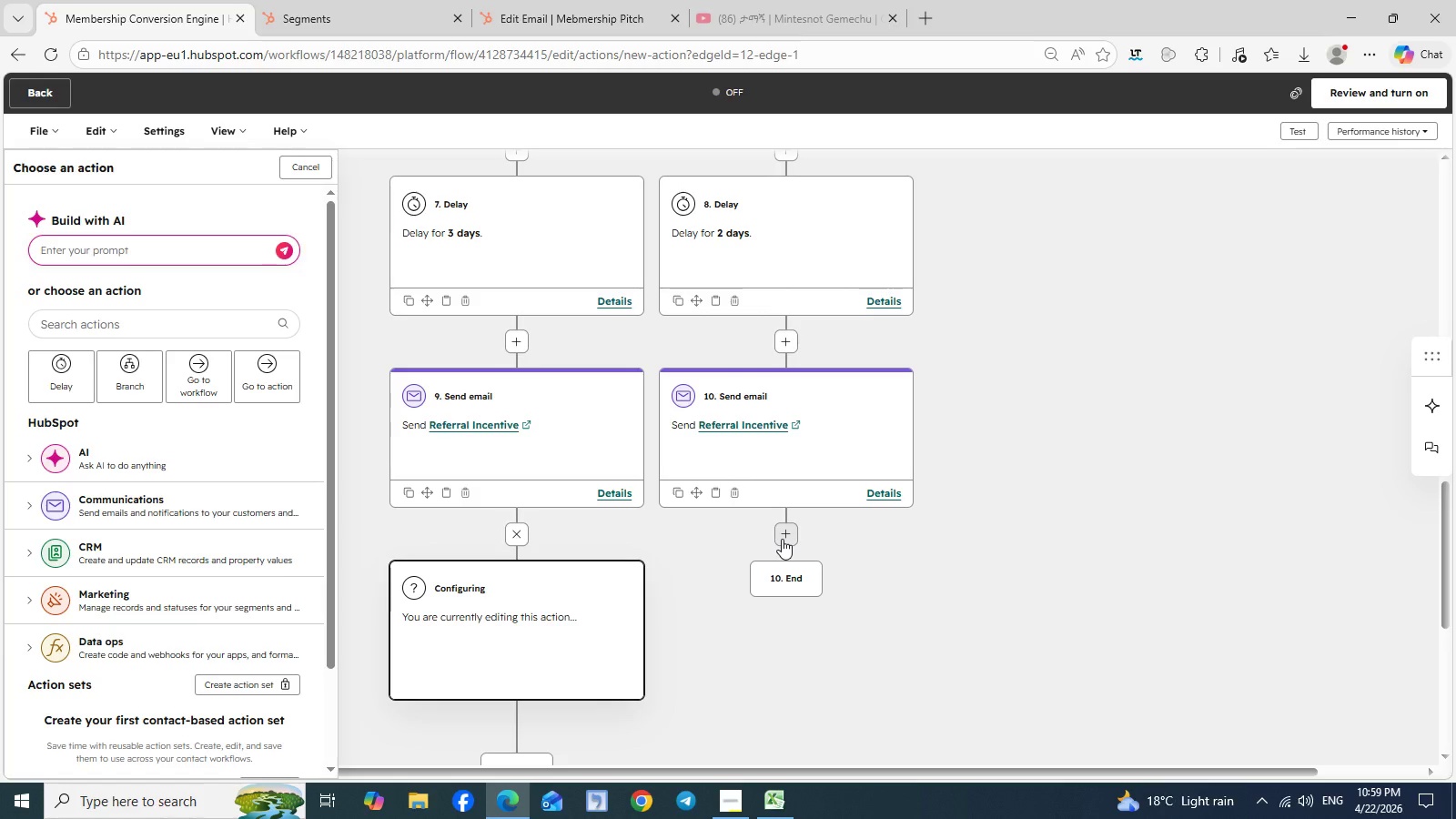 
hold_key(key=ControlLeft, duration=0.58)
 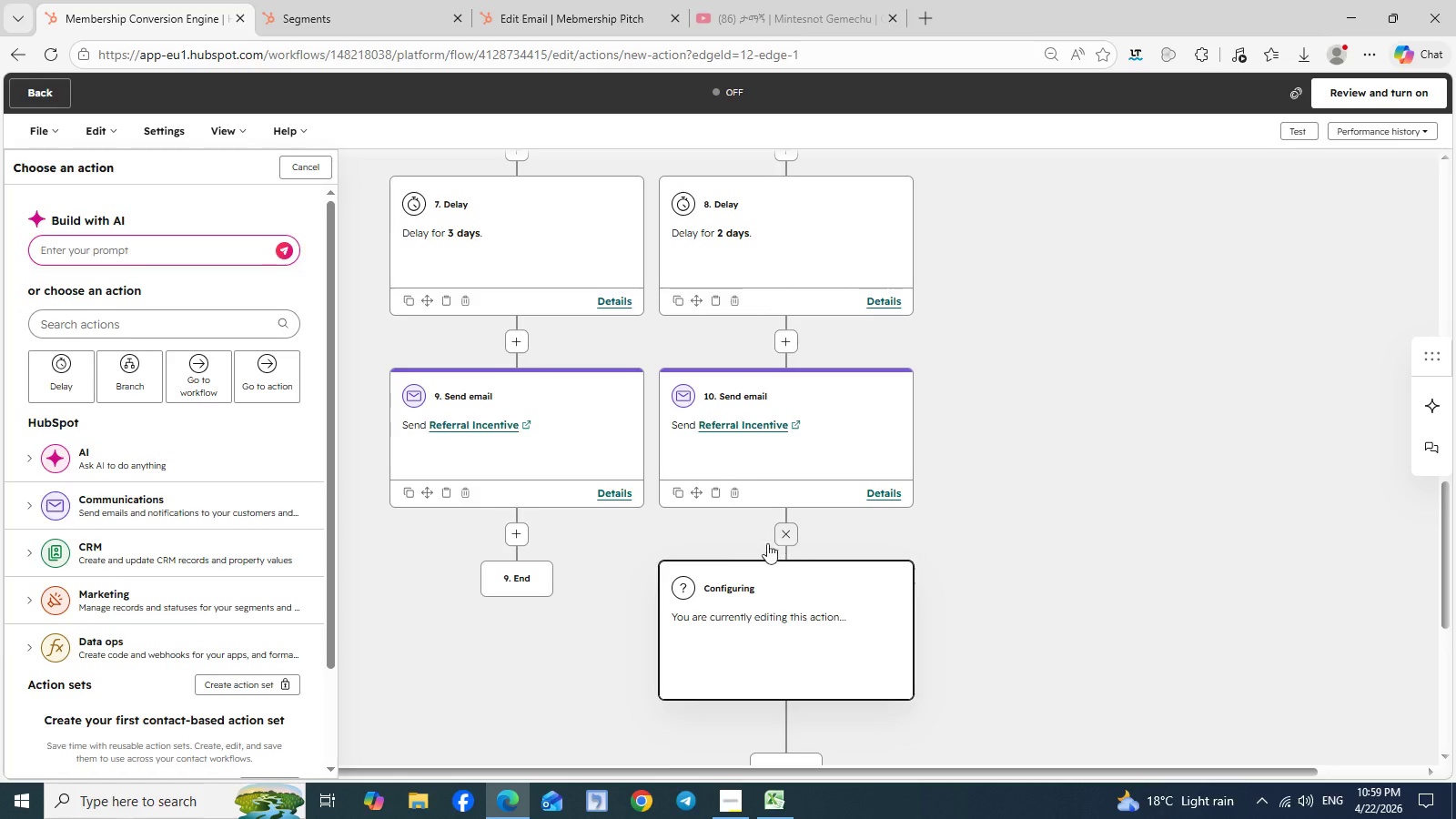 
hold_key(key=ControlLeft, duration=1.52)
left_click([519, 534])
 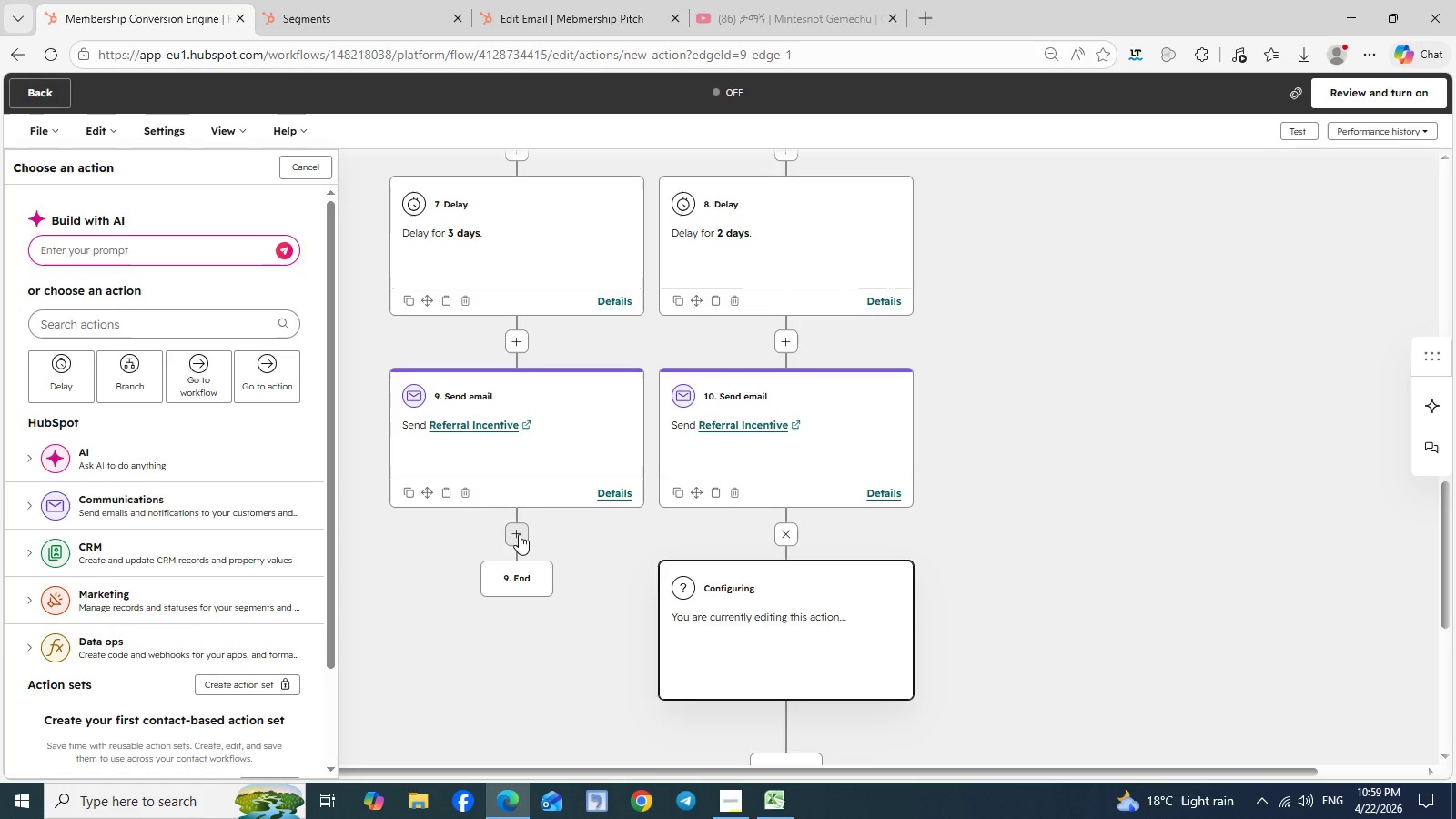 
hold_key(key=ControlLeft, duration=1.53)
 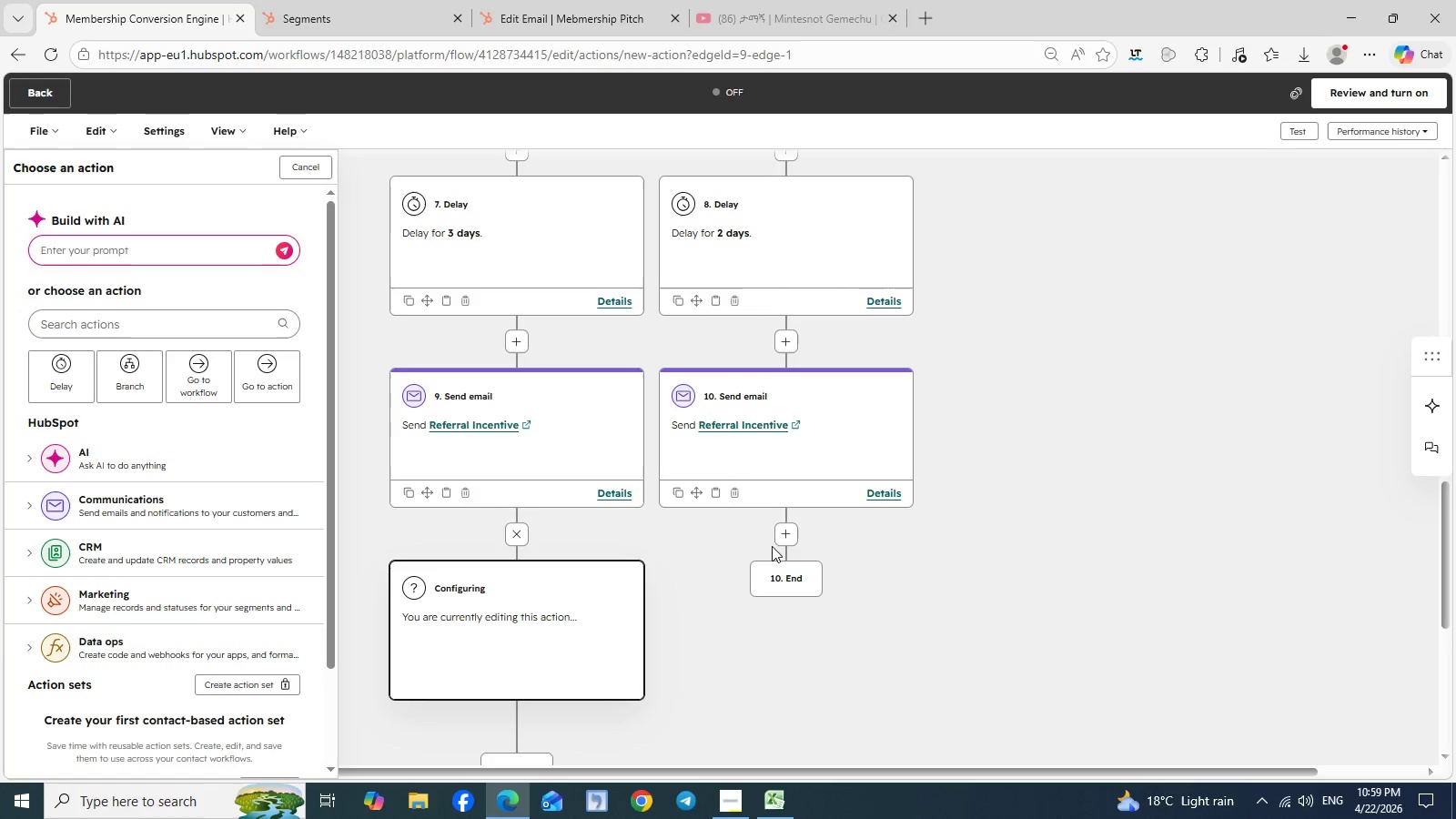 
hold_key(key=ControlLeft, duration=1.5)
 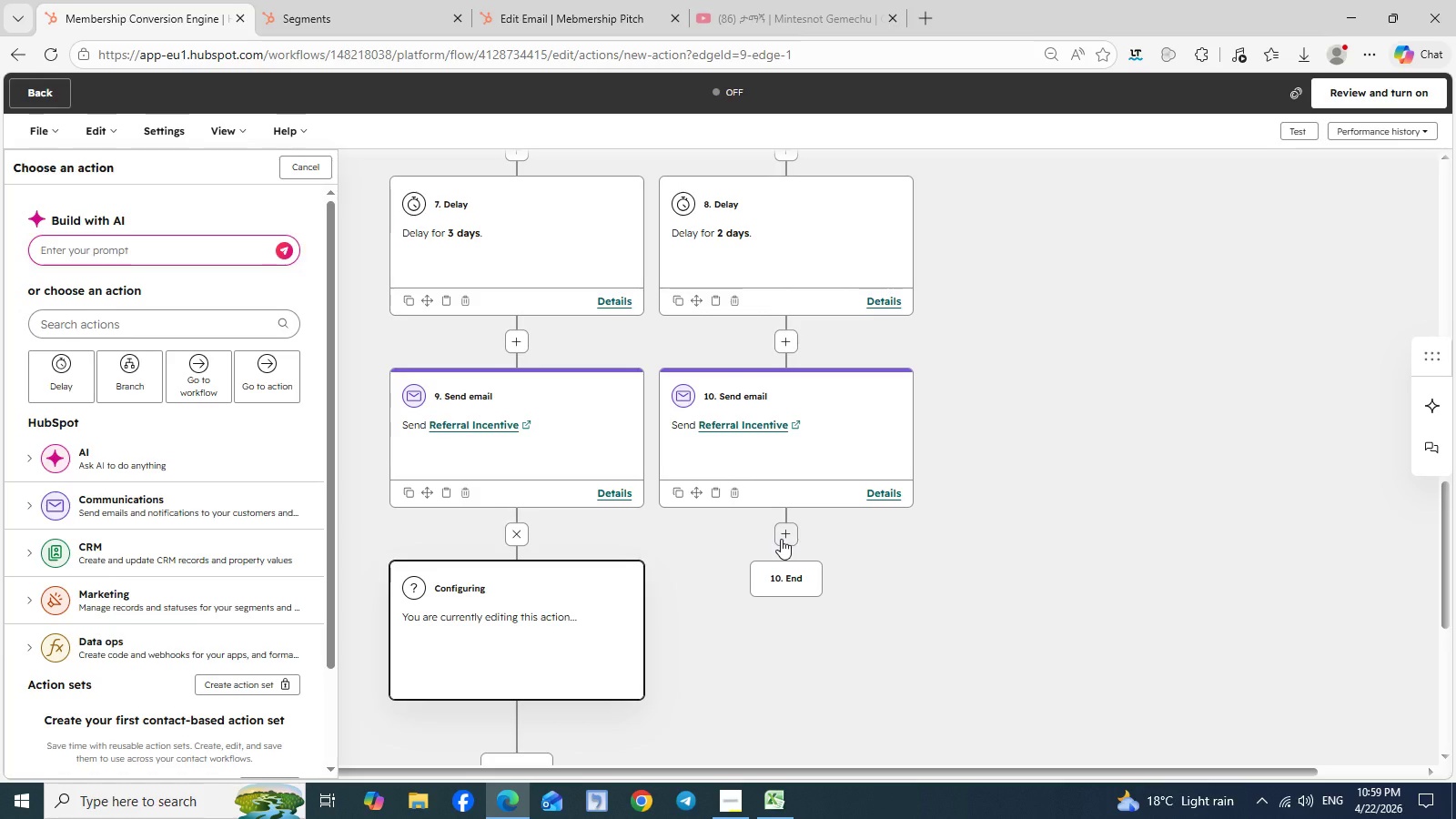 
hold_key(key=ControlLeft, duration=1.53)
 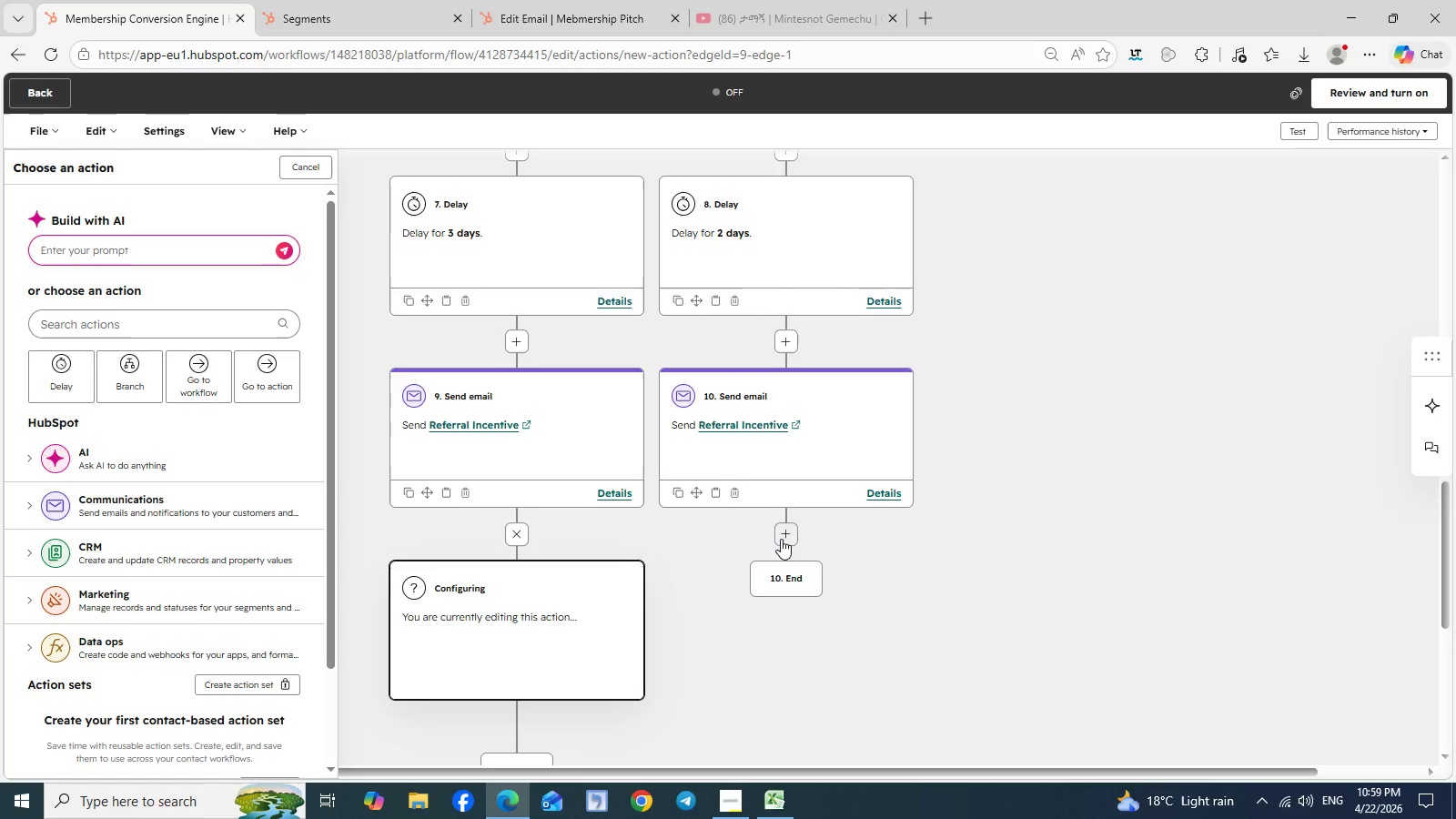 
hold_key(key=ControlLeft, duration=1.5)
 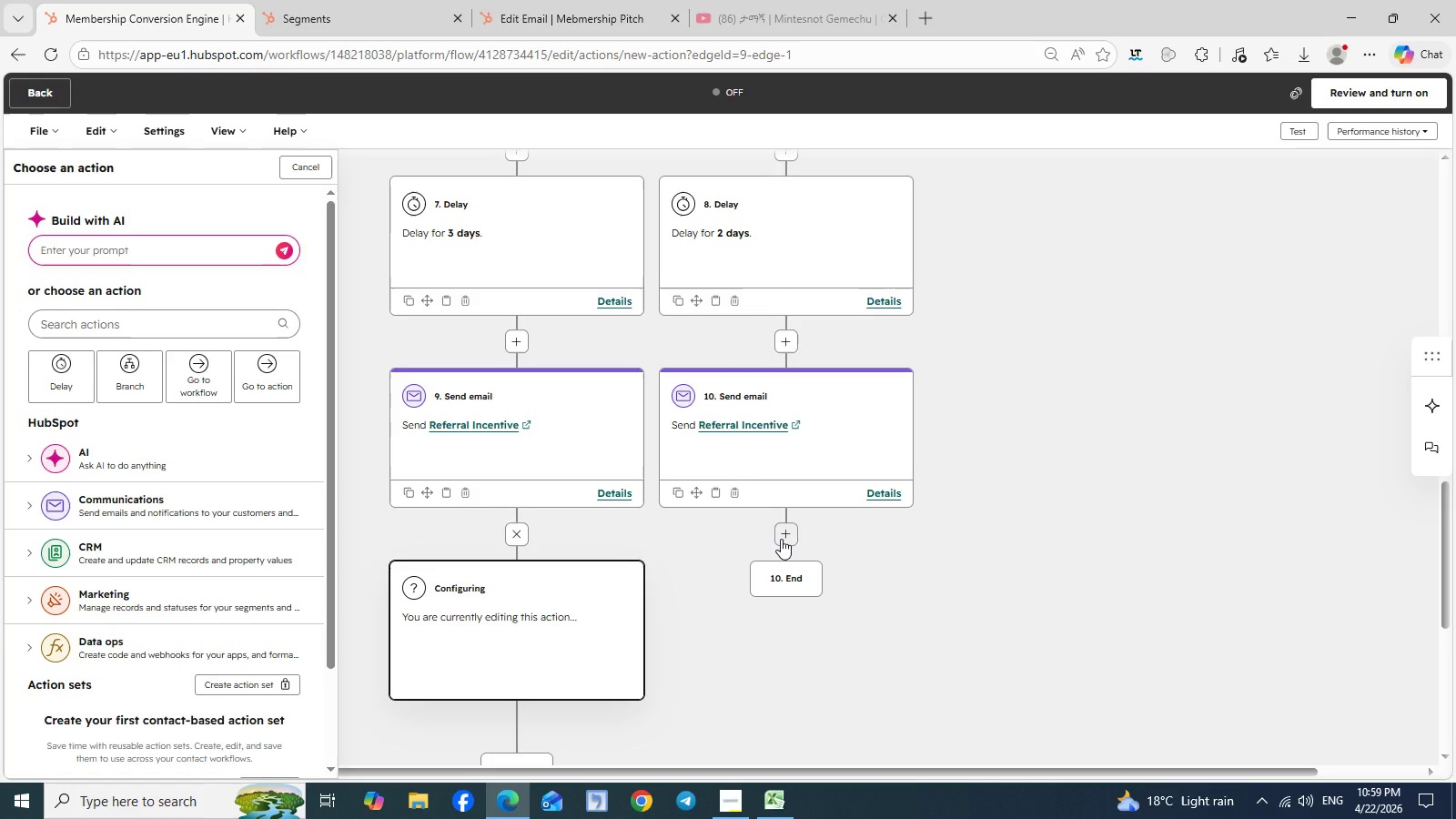 
key(Control+ControlLeft)
 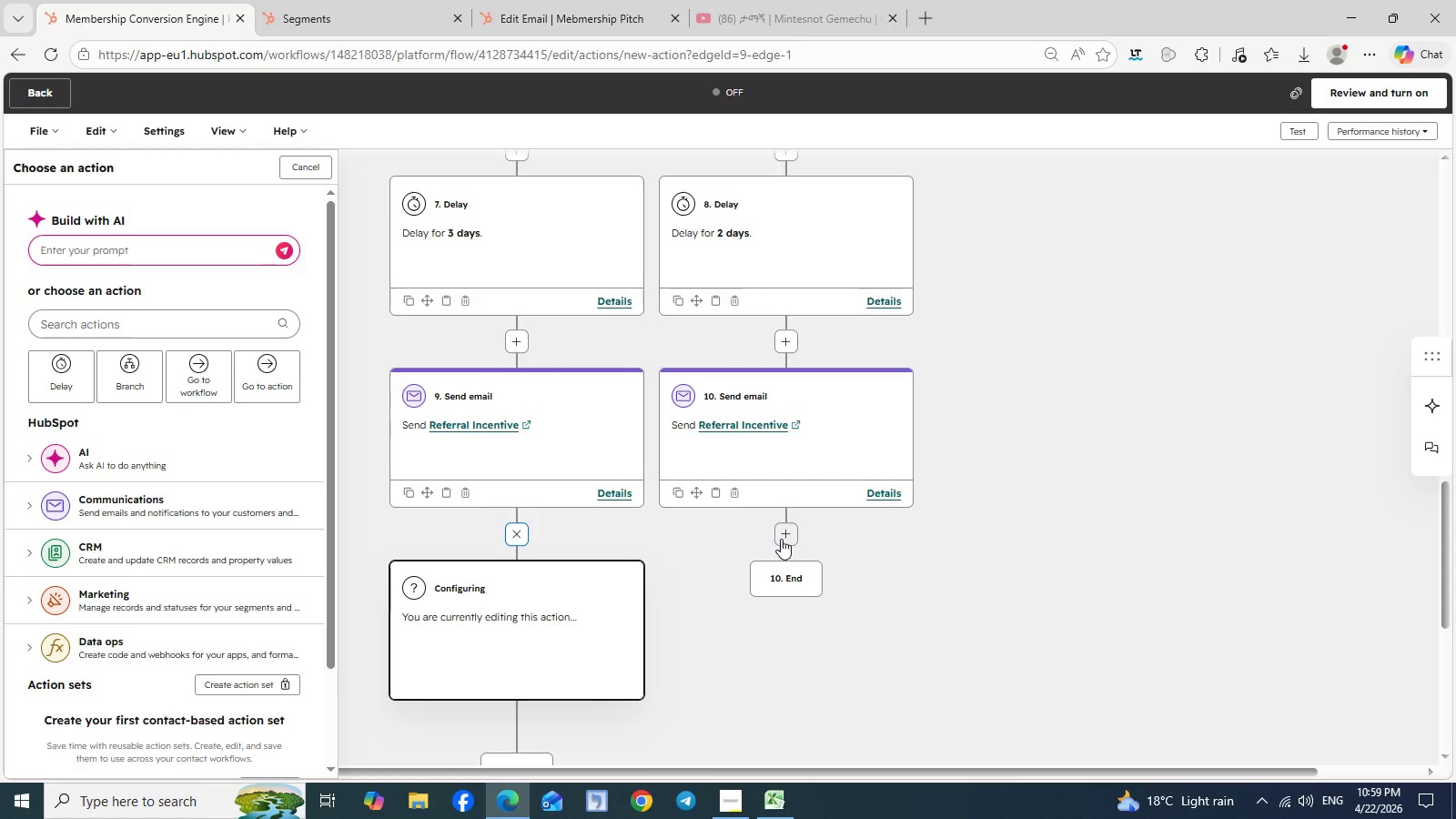 
hold_key(key=Equal, duration=1.53)
 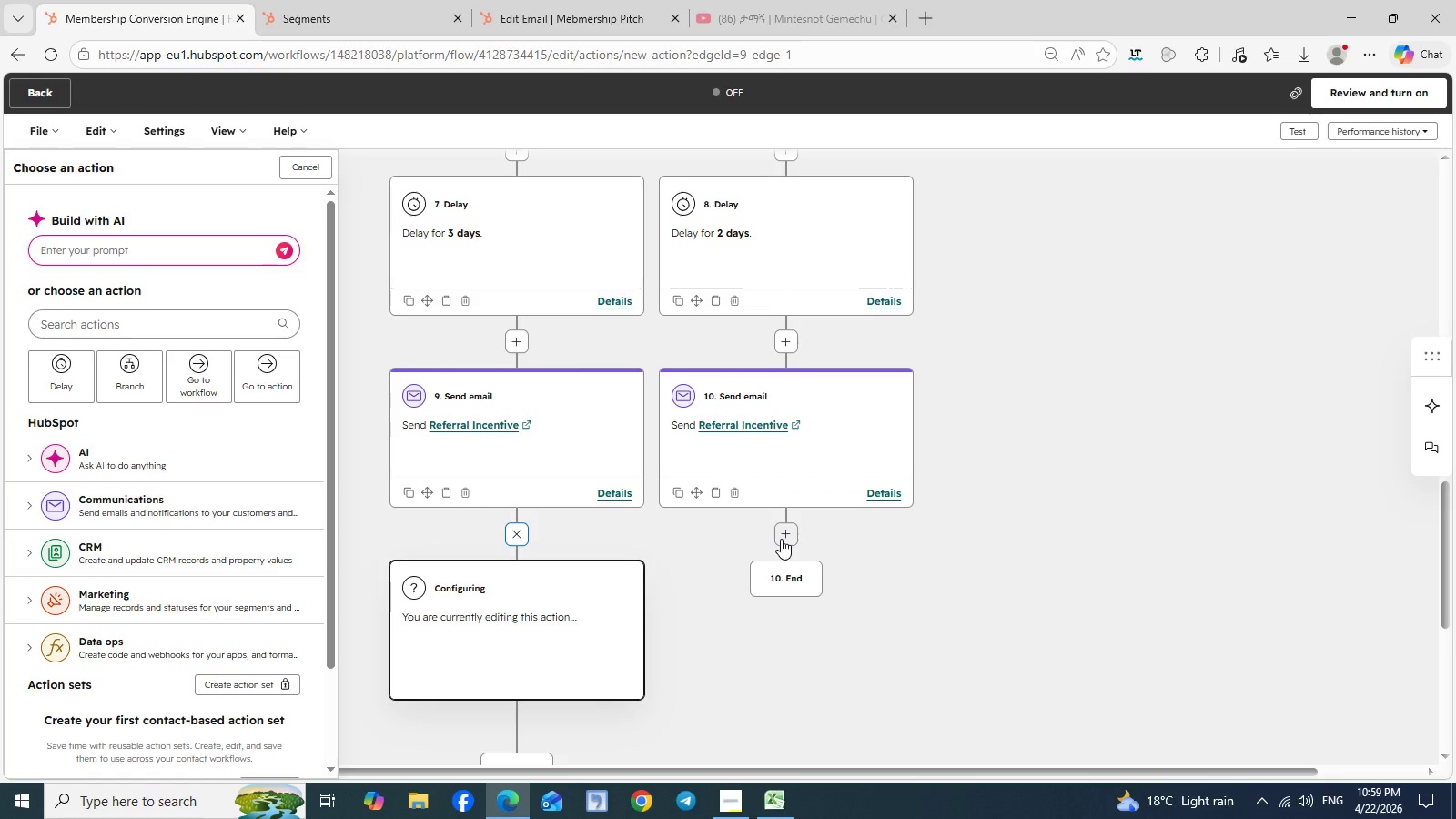 
hold_key(key=Equal, duration=1.53)
 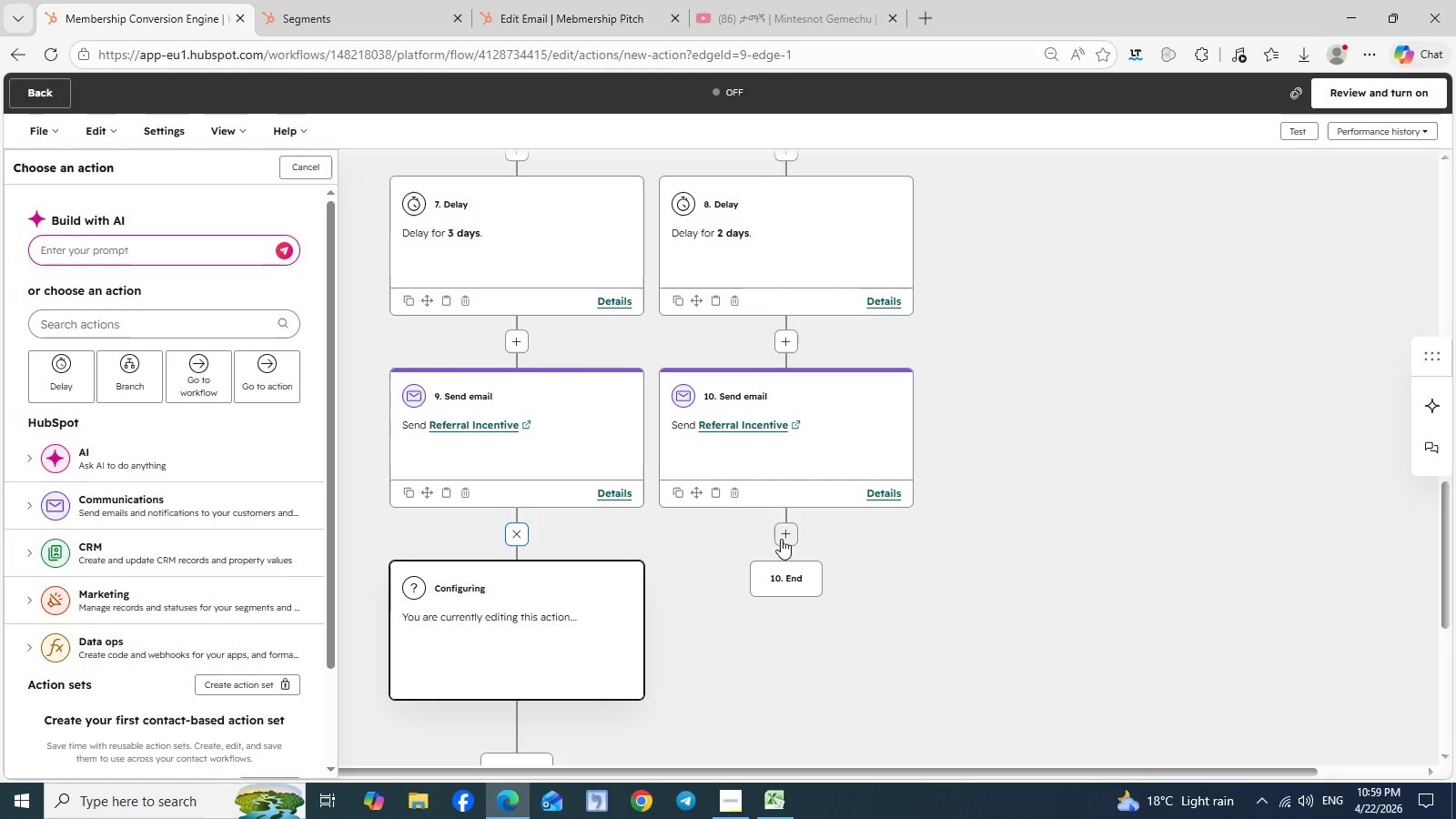 
key(Equal)
 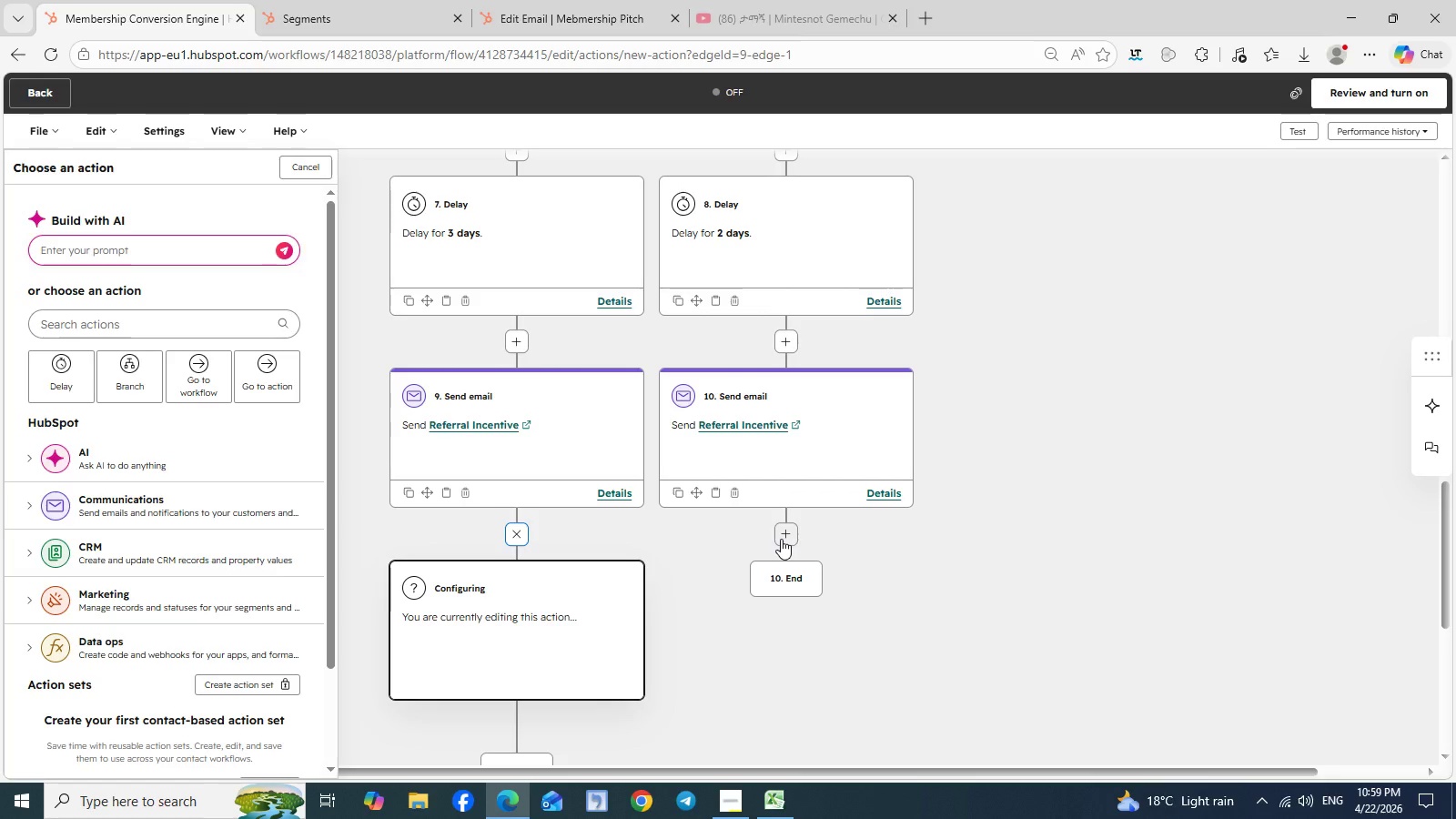 
key(Equal)
 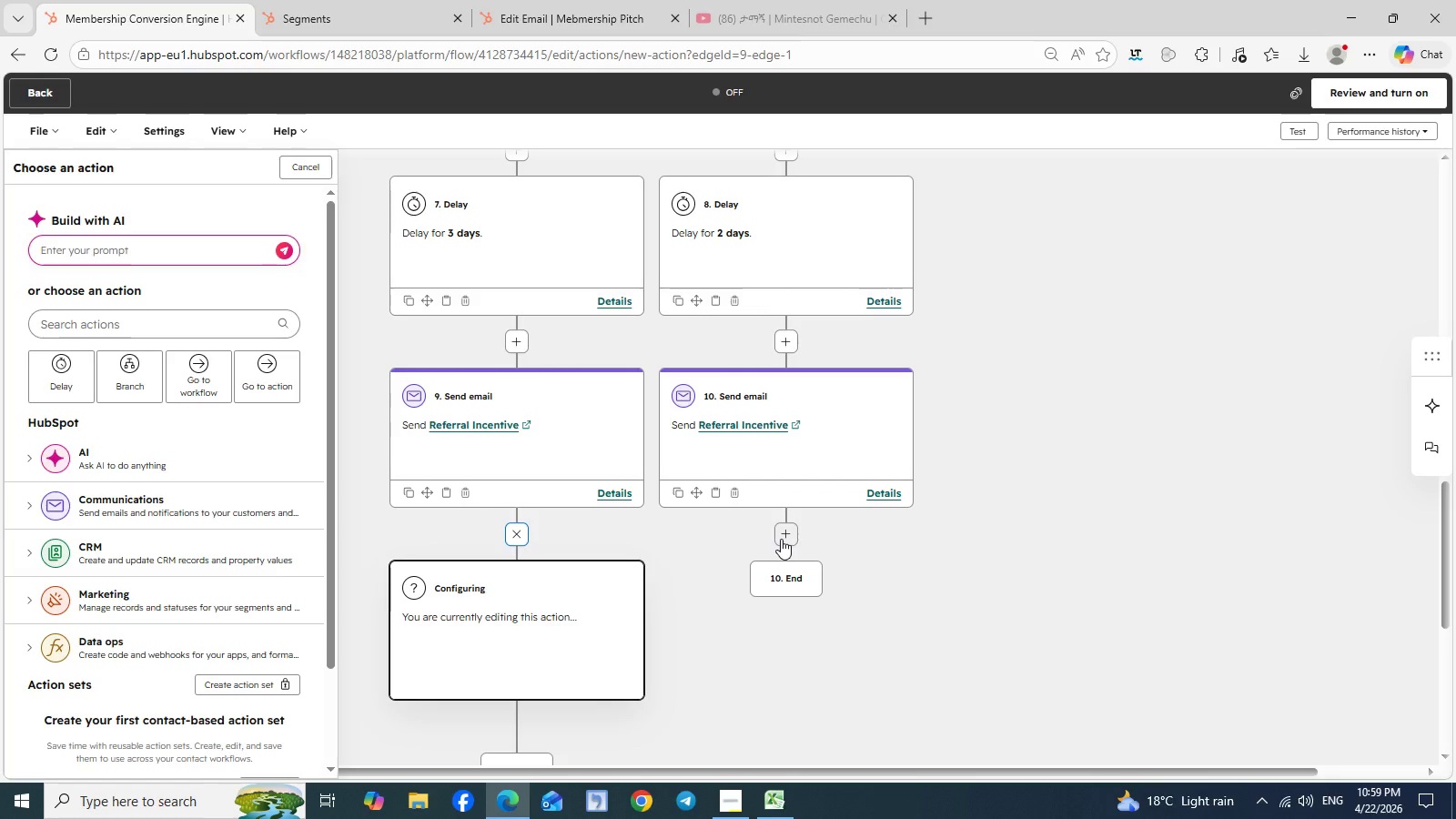 
key(Equal)
 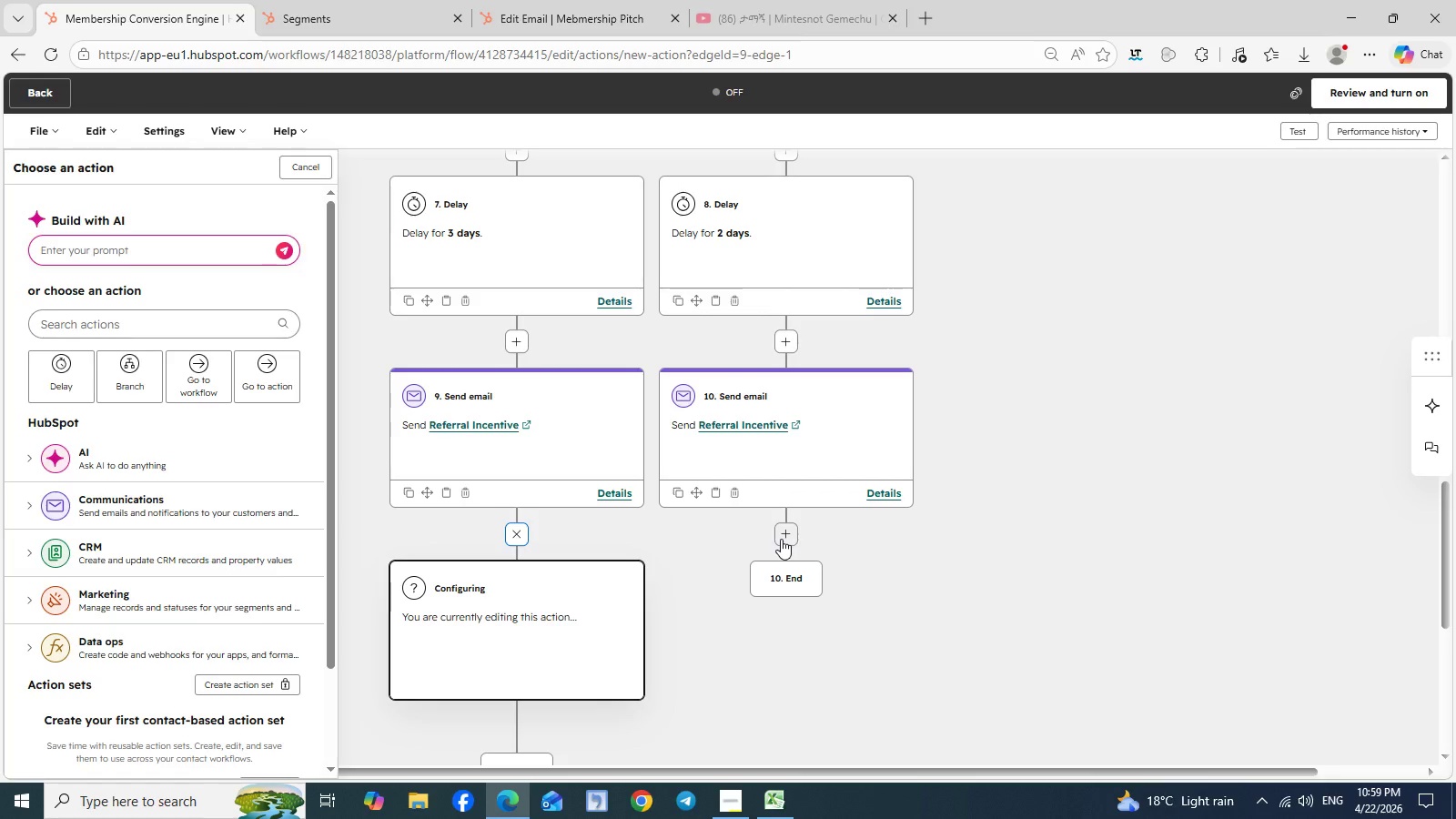 
key(Equal)
 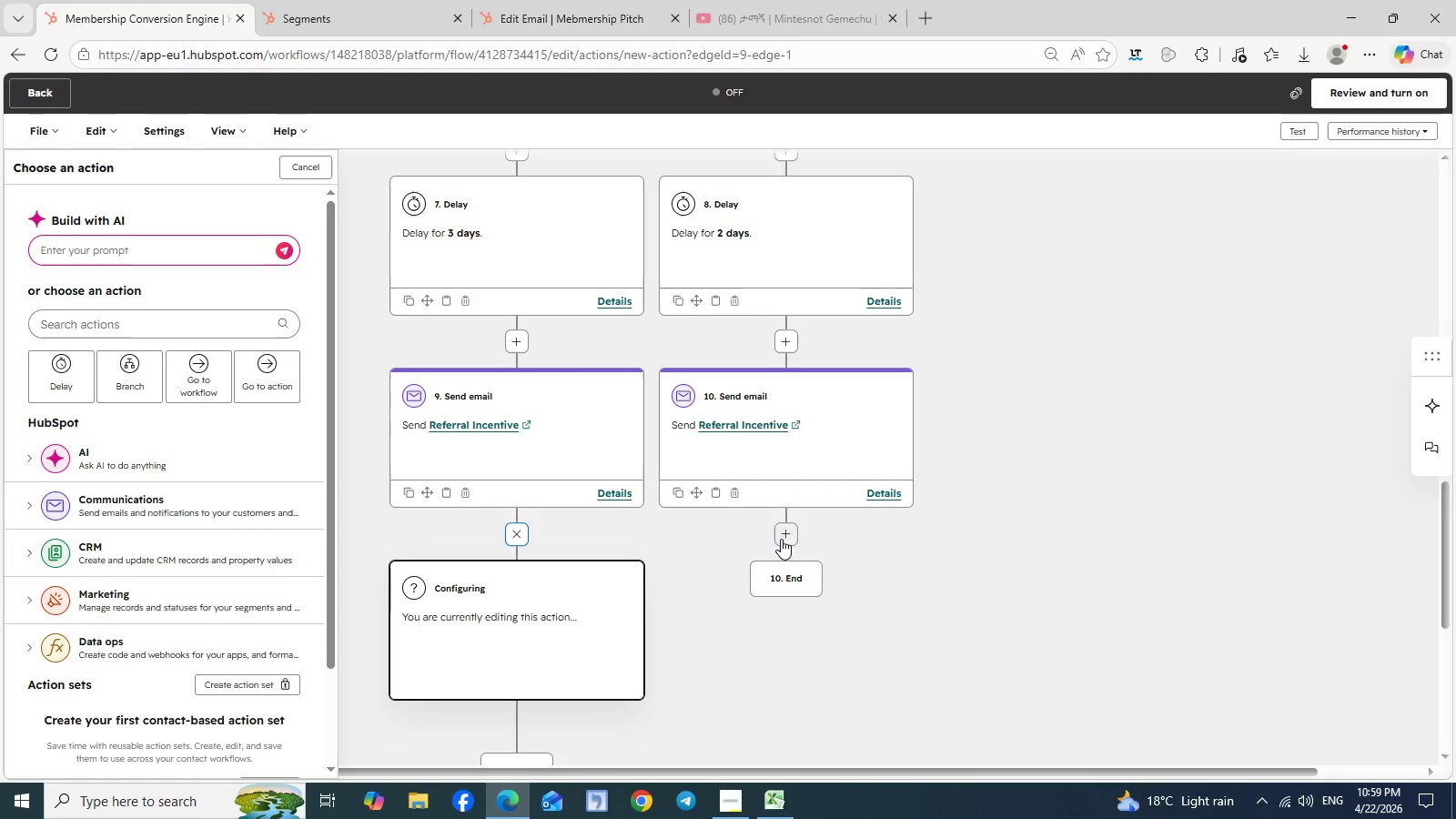 
key(Equal)
 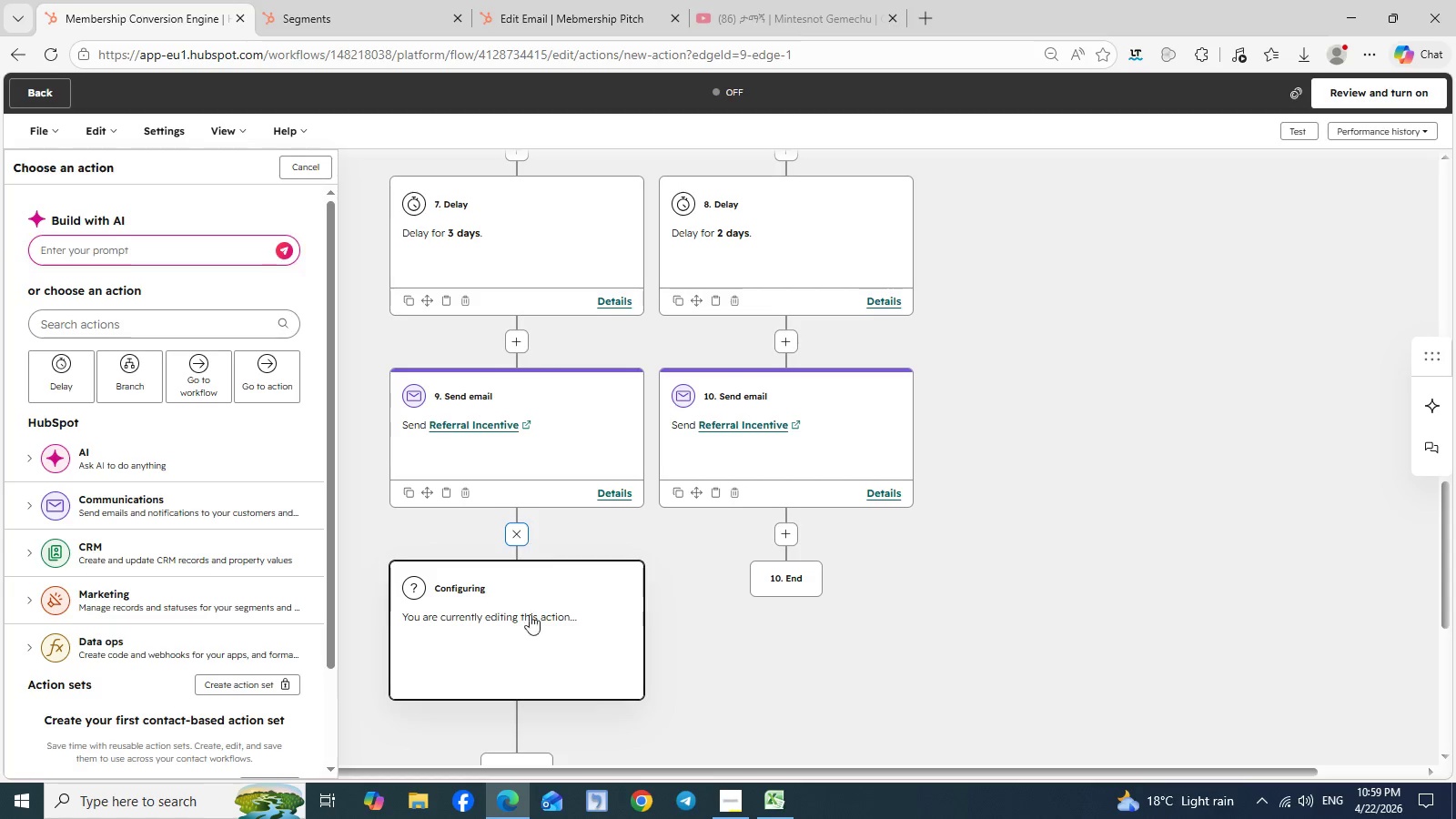 
wait(7.12)
 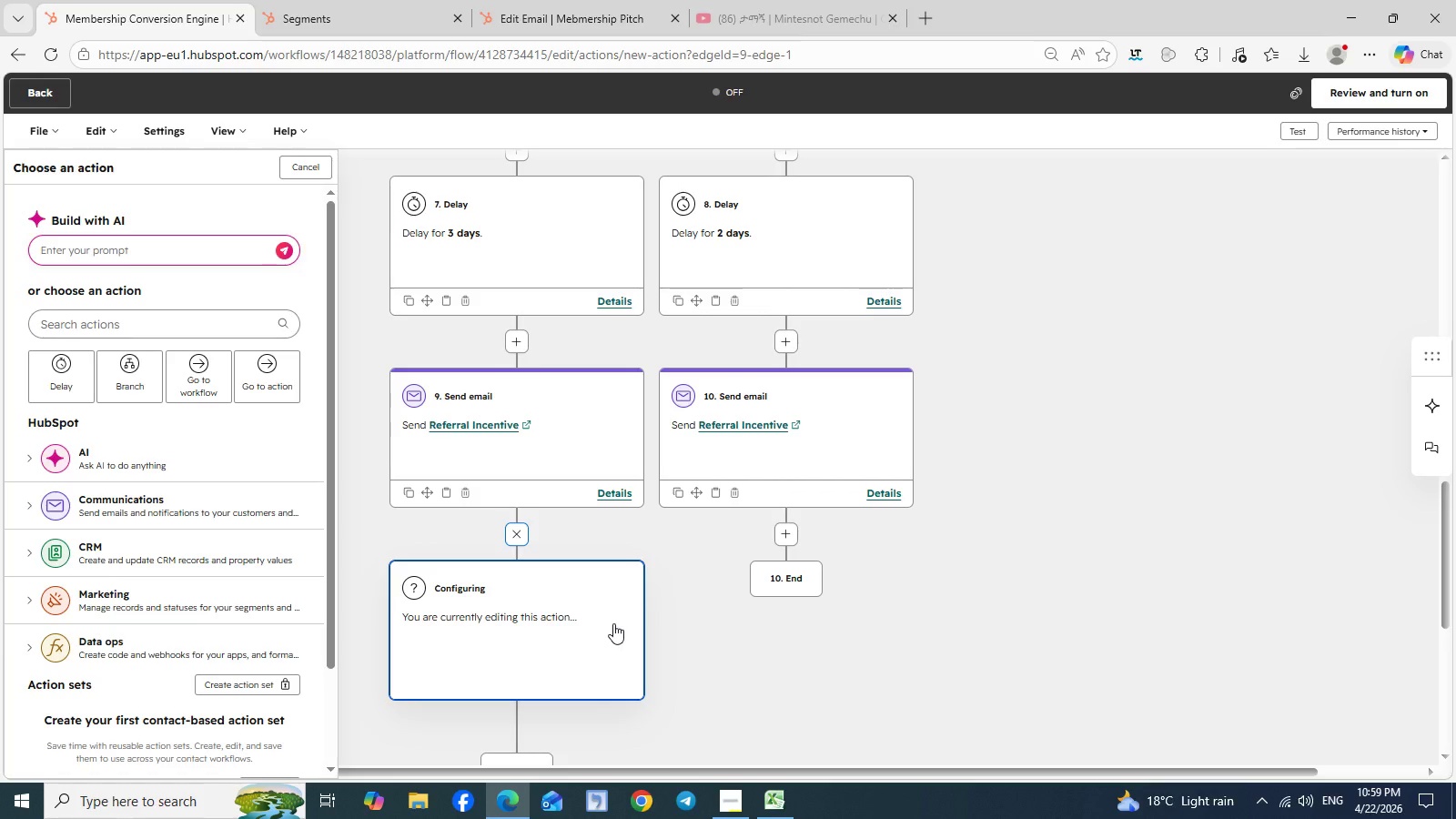 
left_click([743, 809])